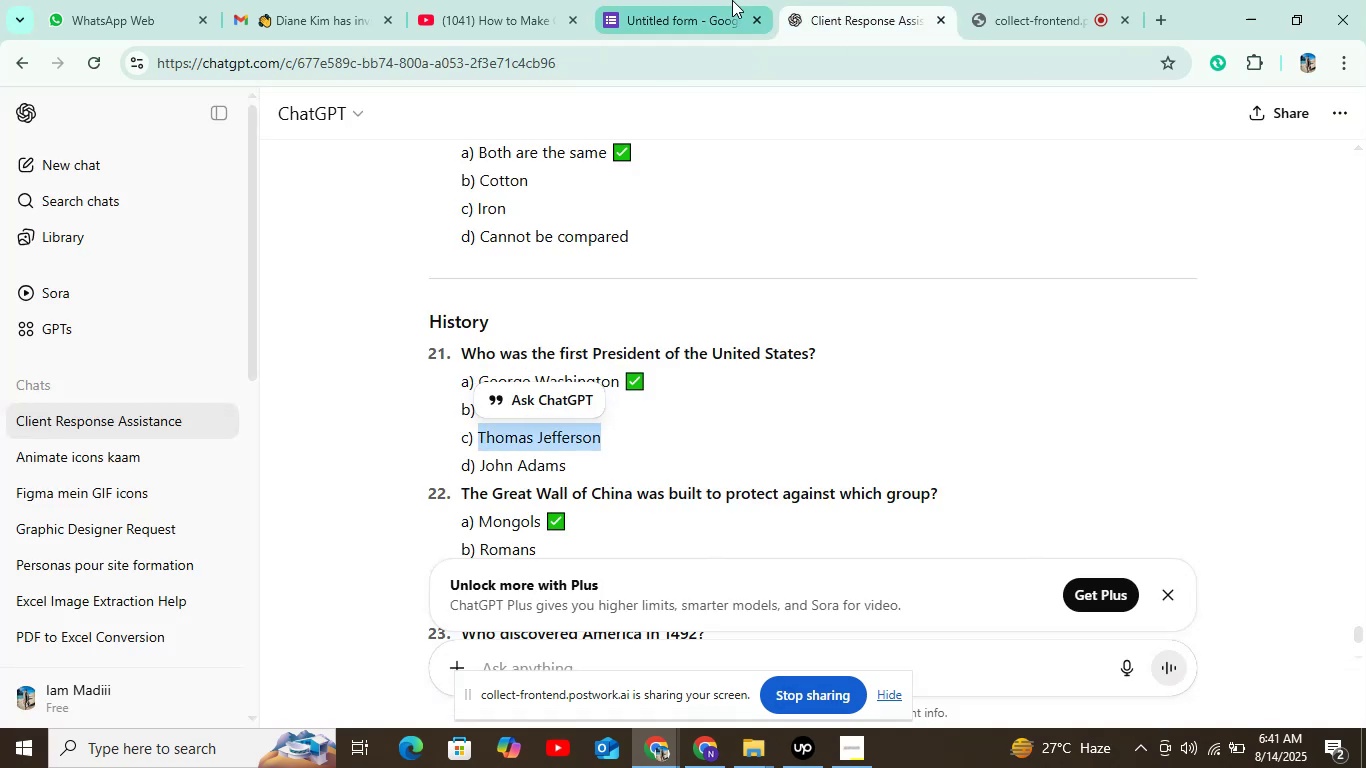 
left_click([732, 0])
 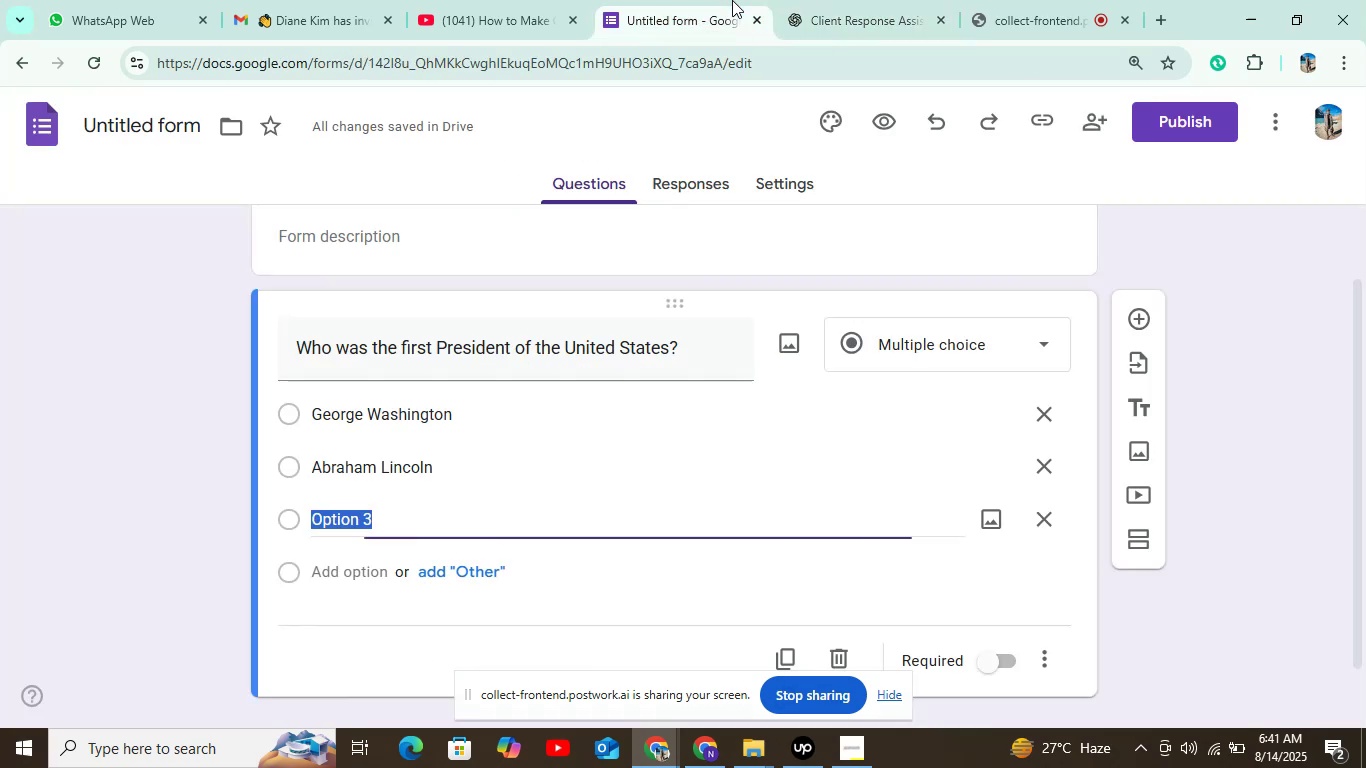 
key(Control+V)
 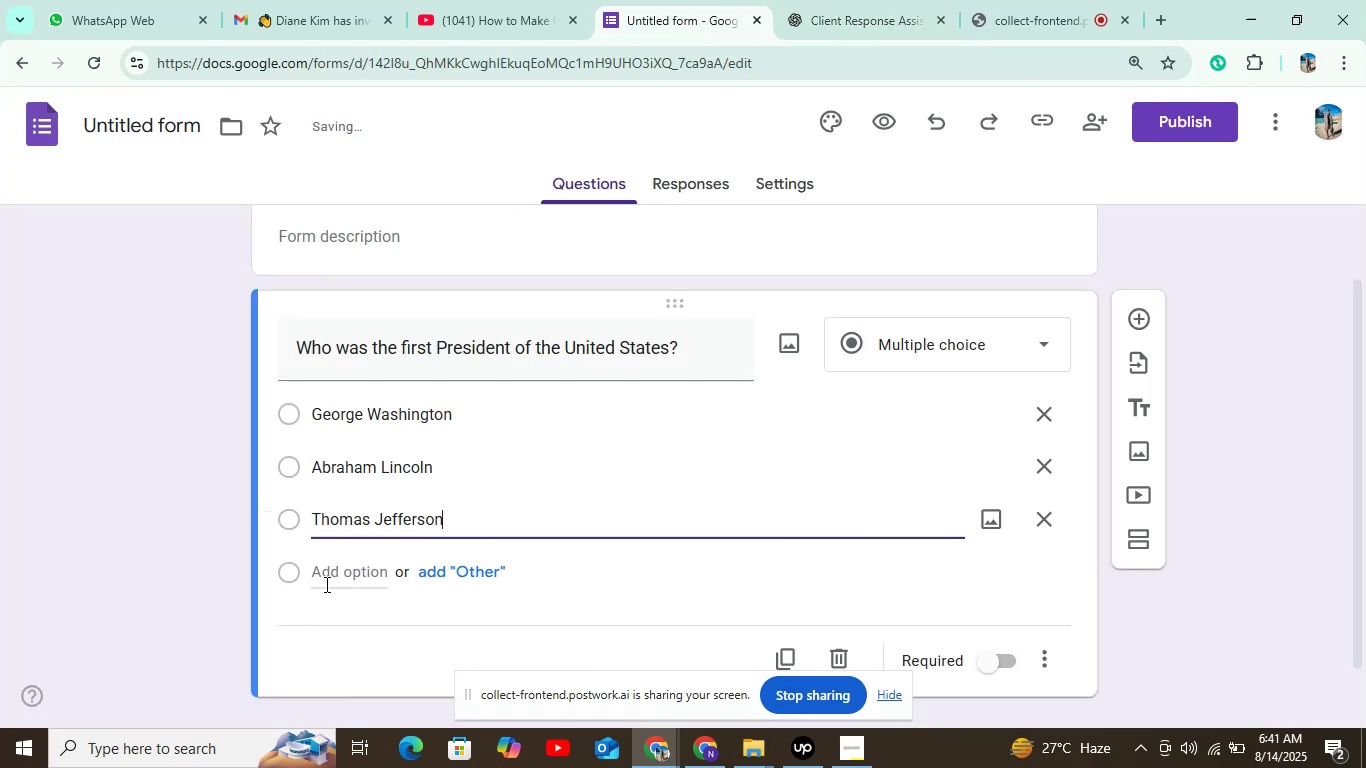 
left_click([355, 563])
 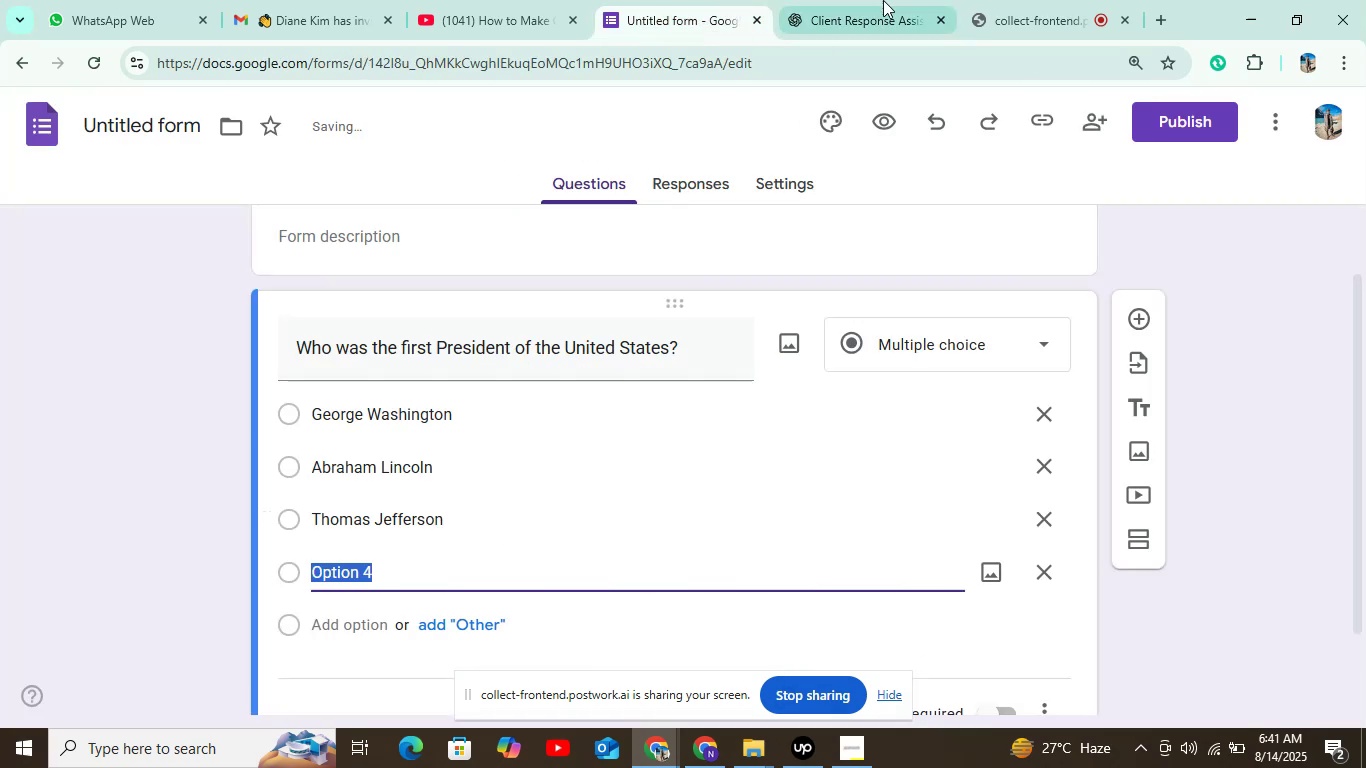 
left_click([905, 0])
 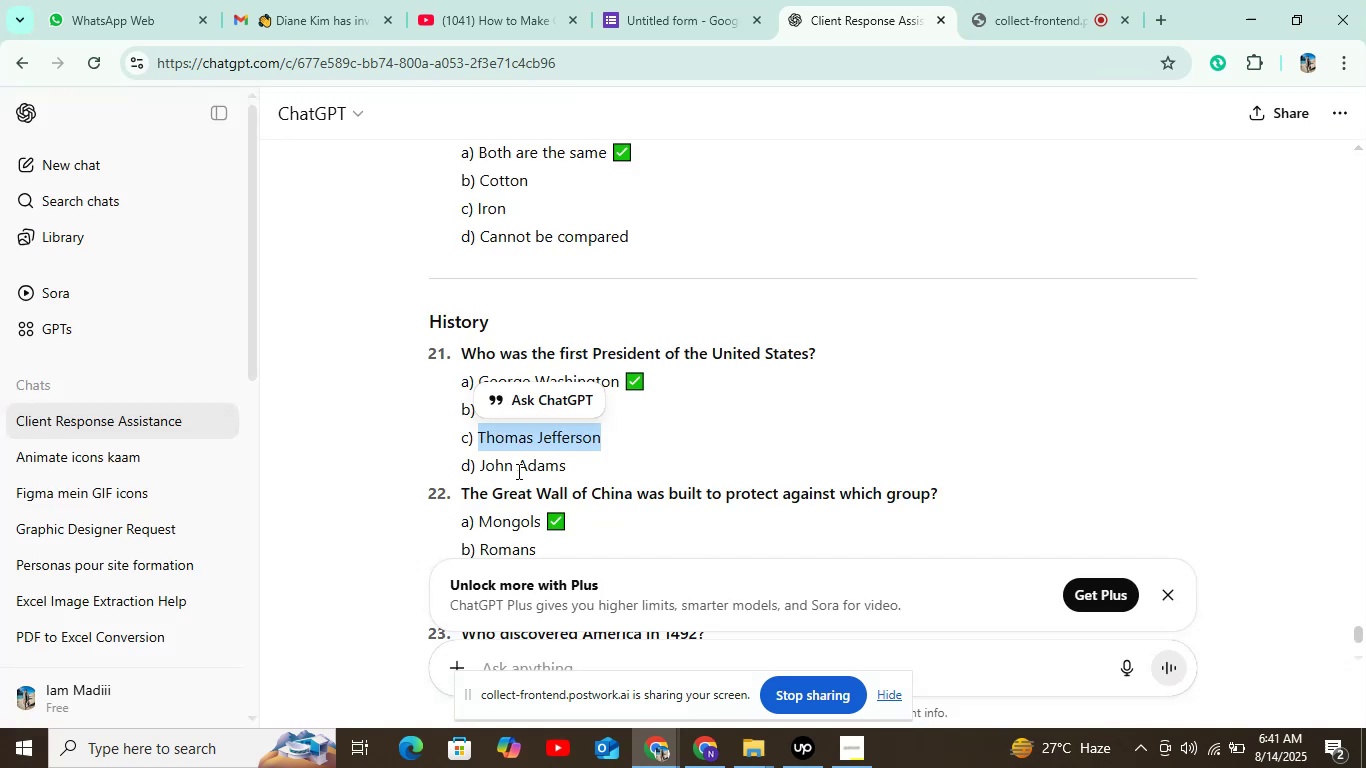 
left_click_drag(start_coordinate=[479, 465], to_coordinate=[597, 465])
 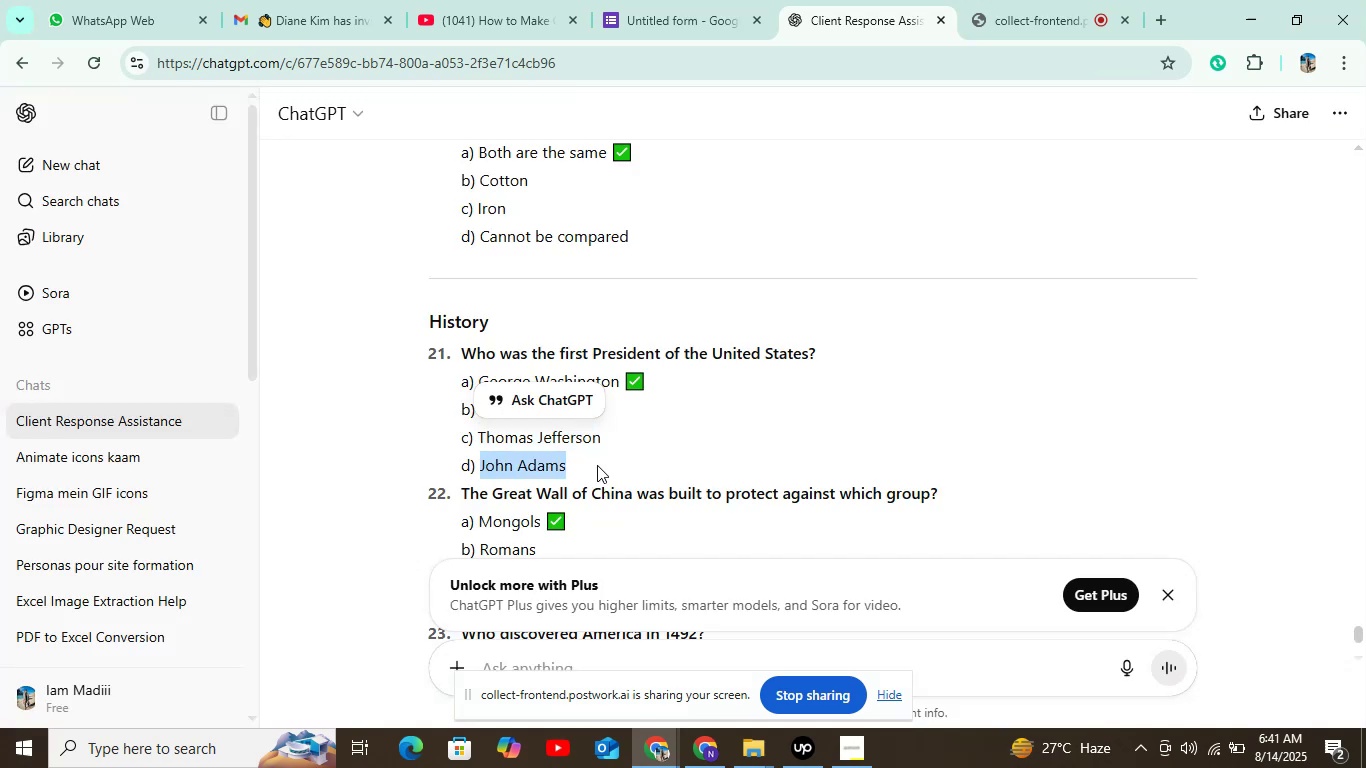 
key(Control+C)
 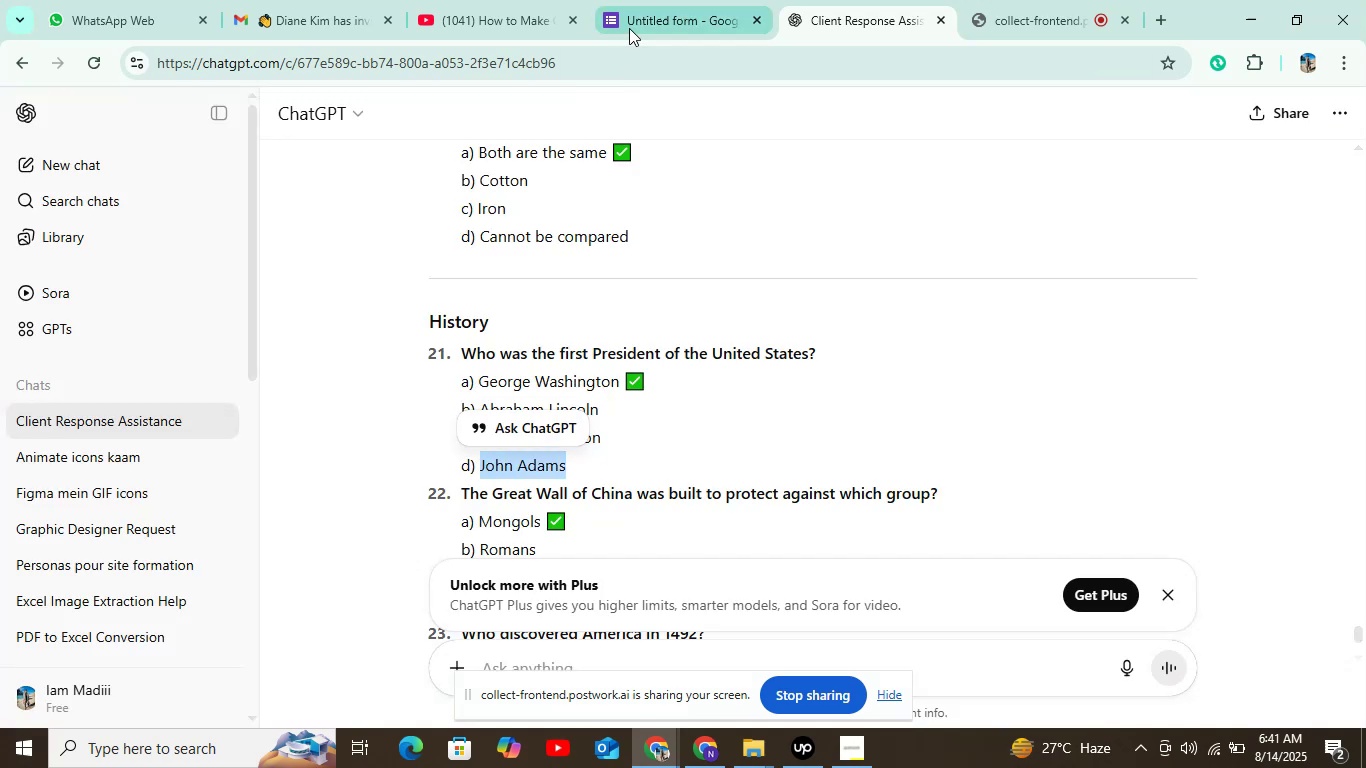 
left_click([630, 25])
 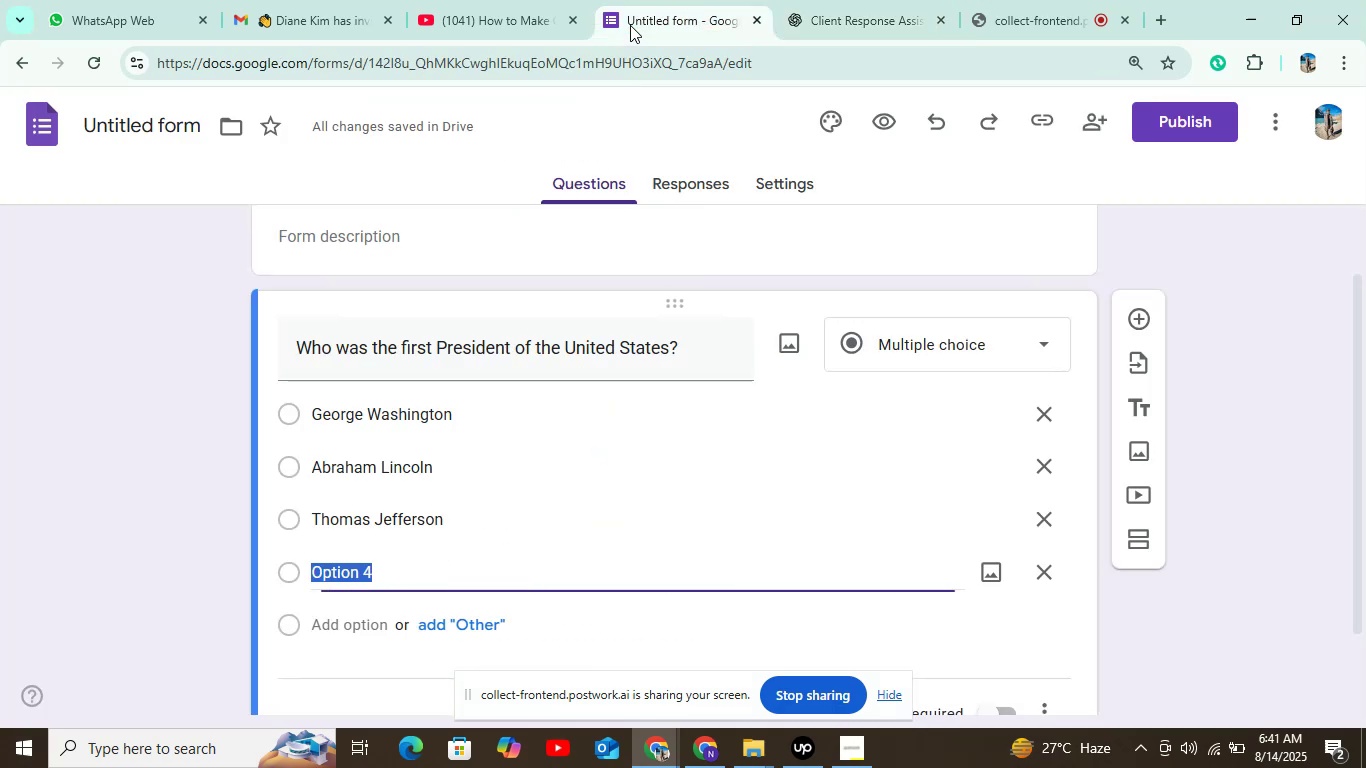 
key(Control+V)
 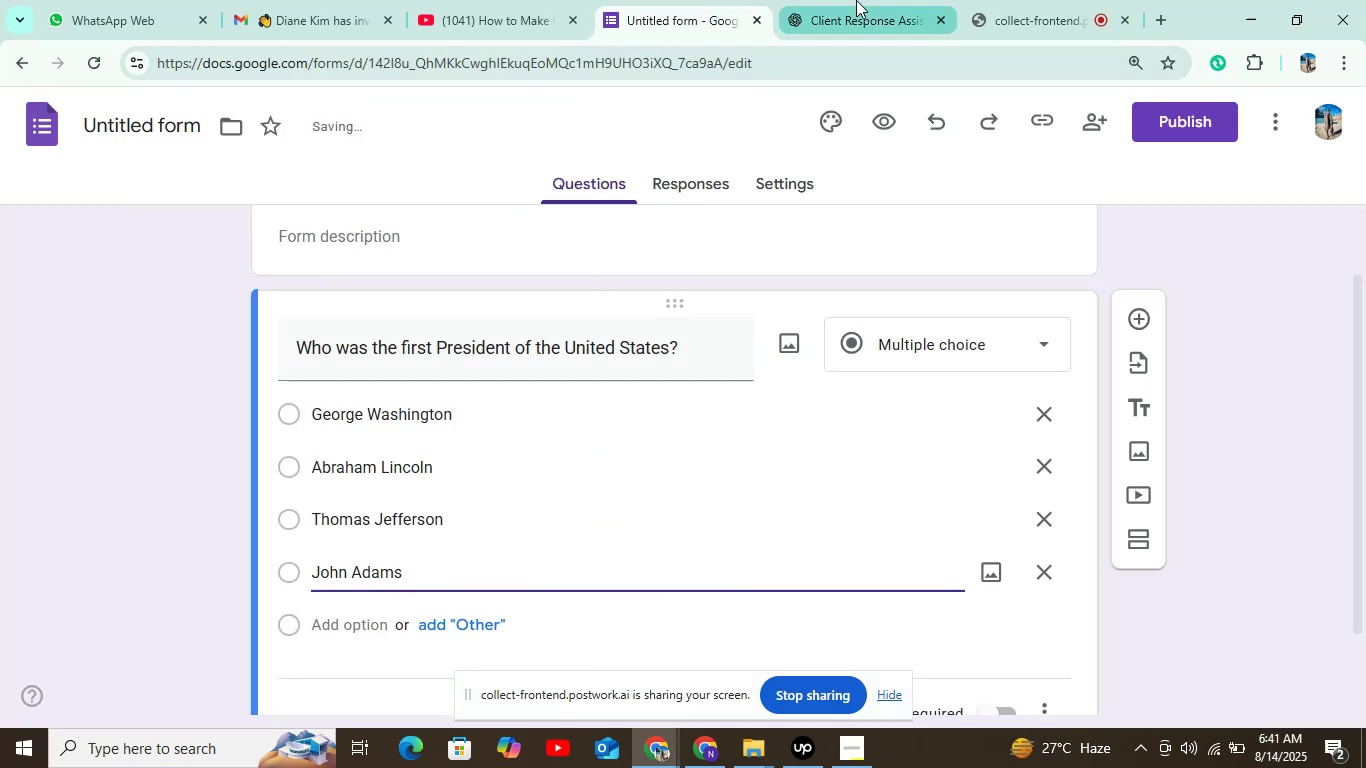 
left_click([856, 0])
 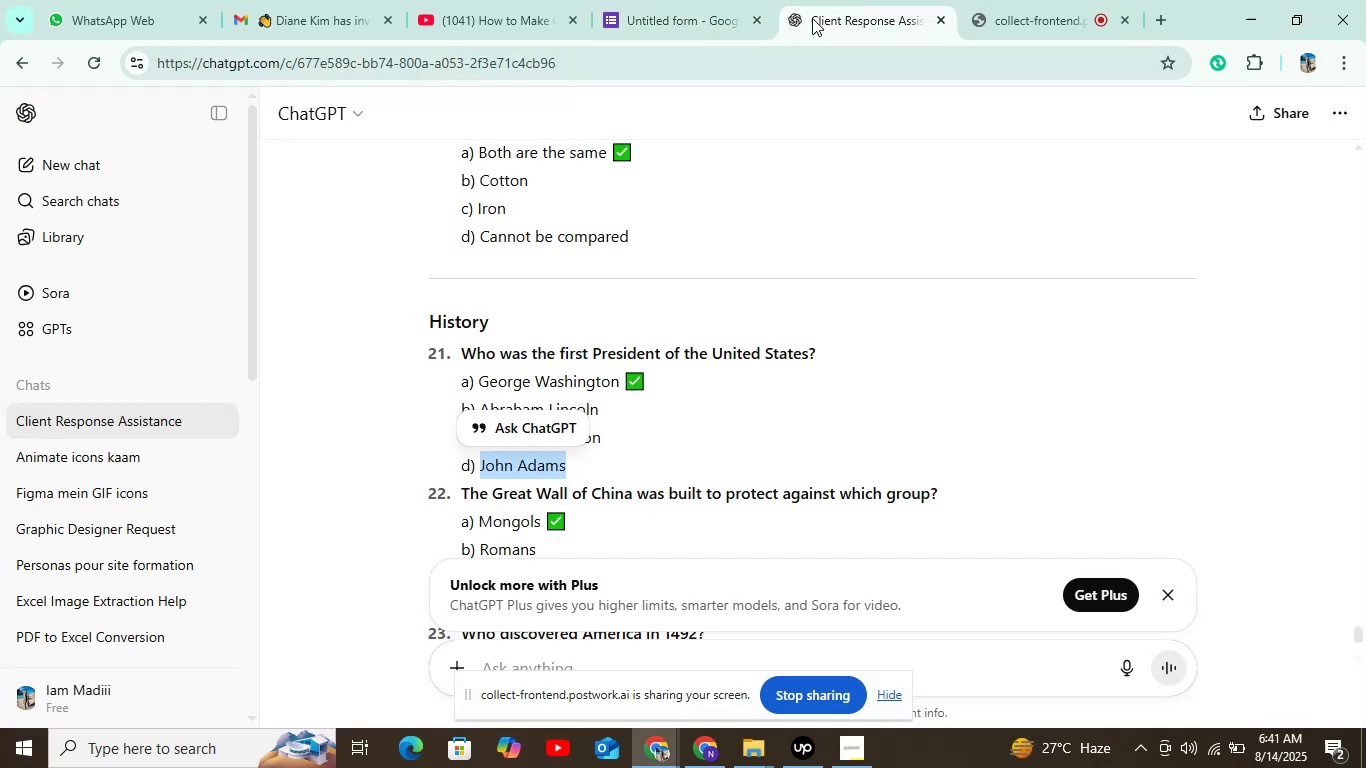 
left_click([680, 31])
 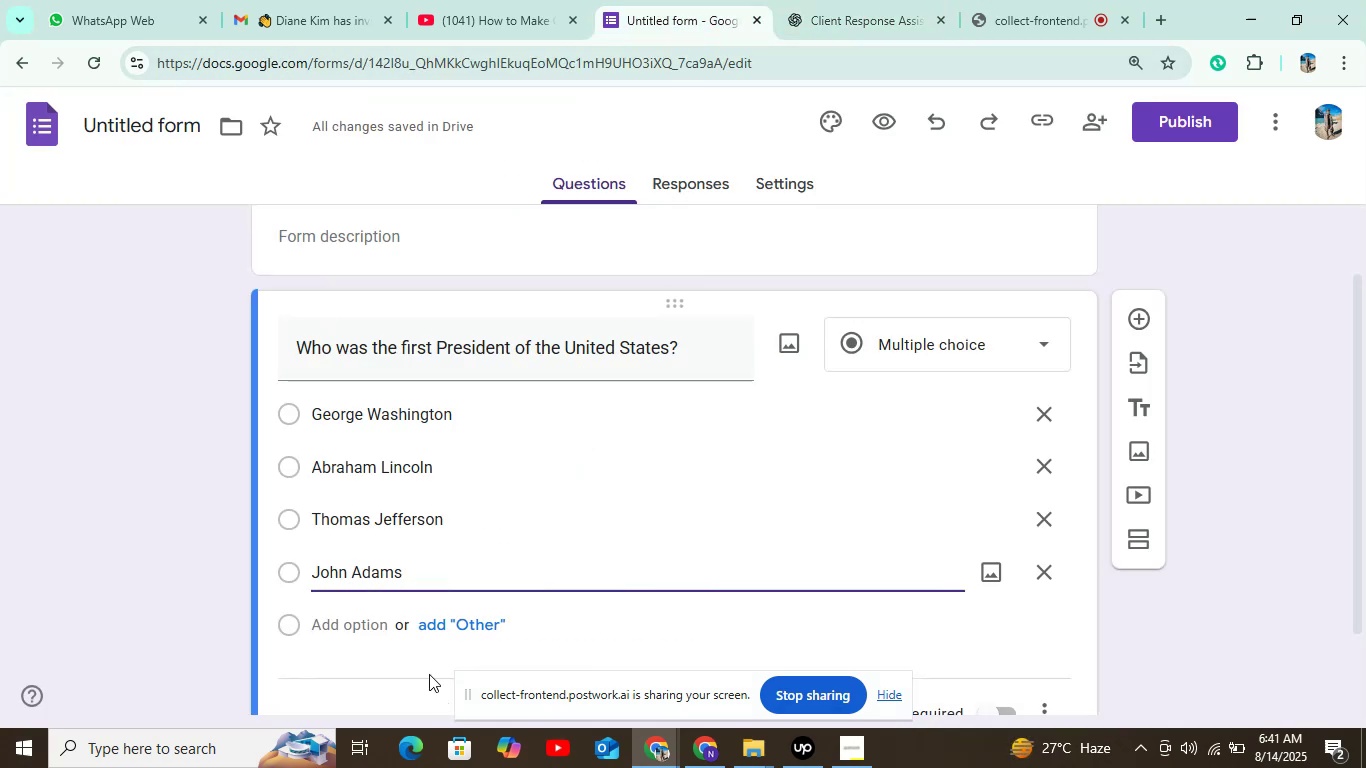 
scroll: coordinate [427, 603], scroll_direction: down, amount: 5.0
 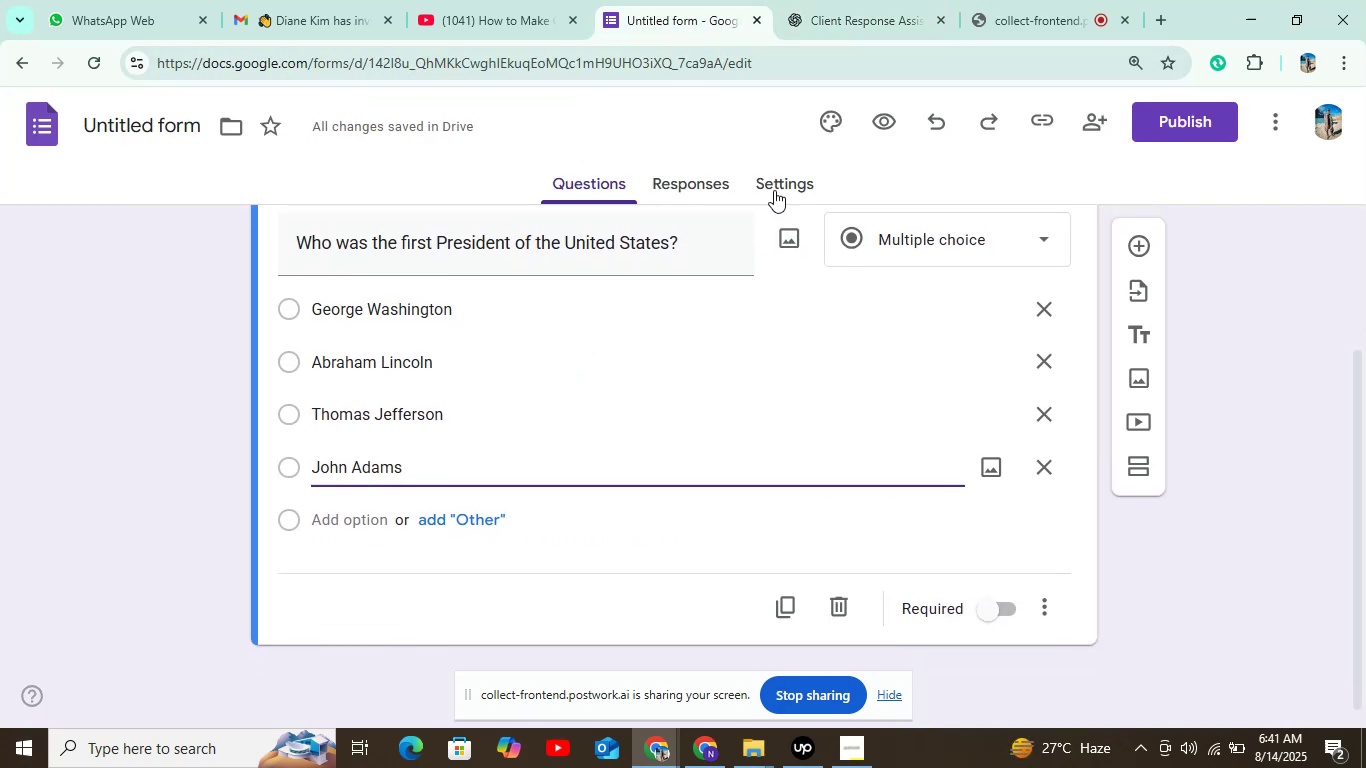 
left_click([776, 189])
 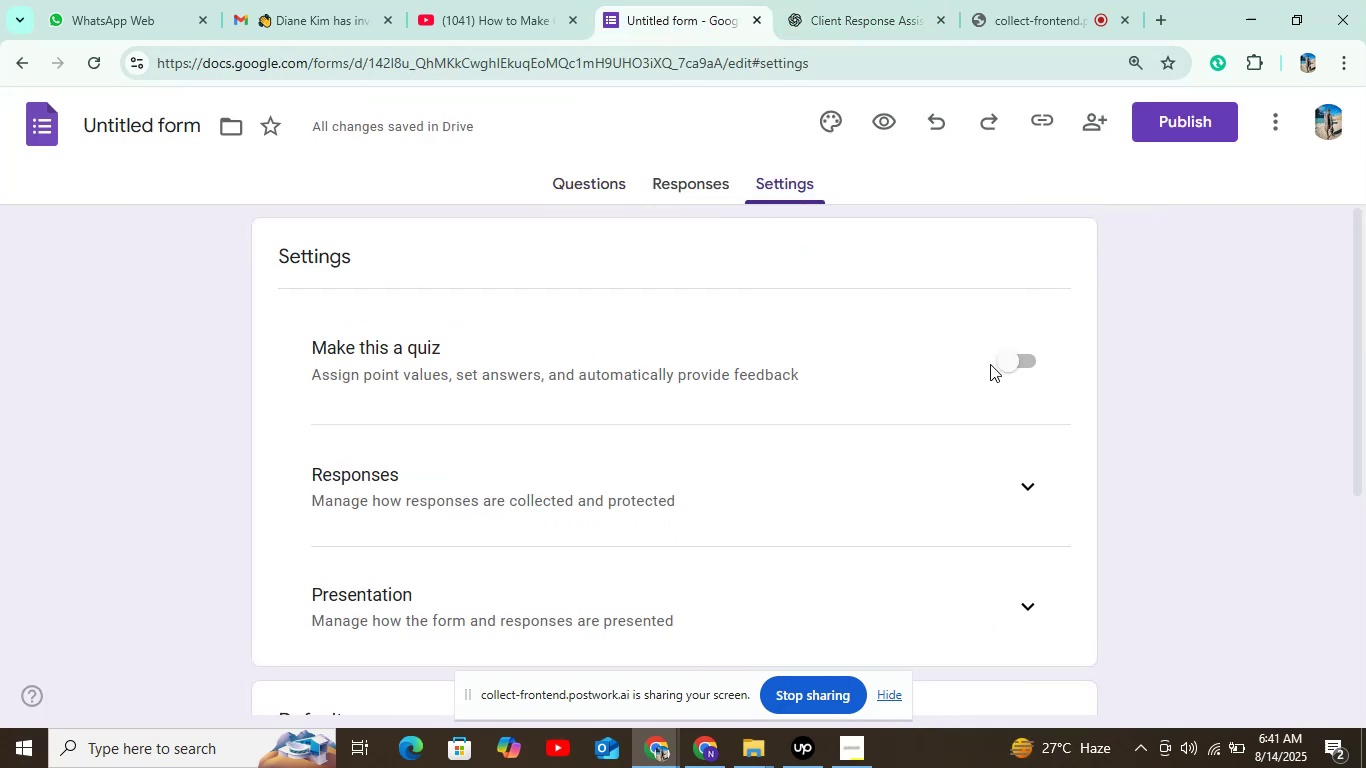 
left_click([1007, 364])
 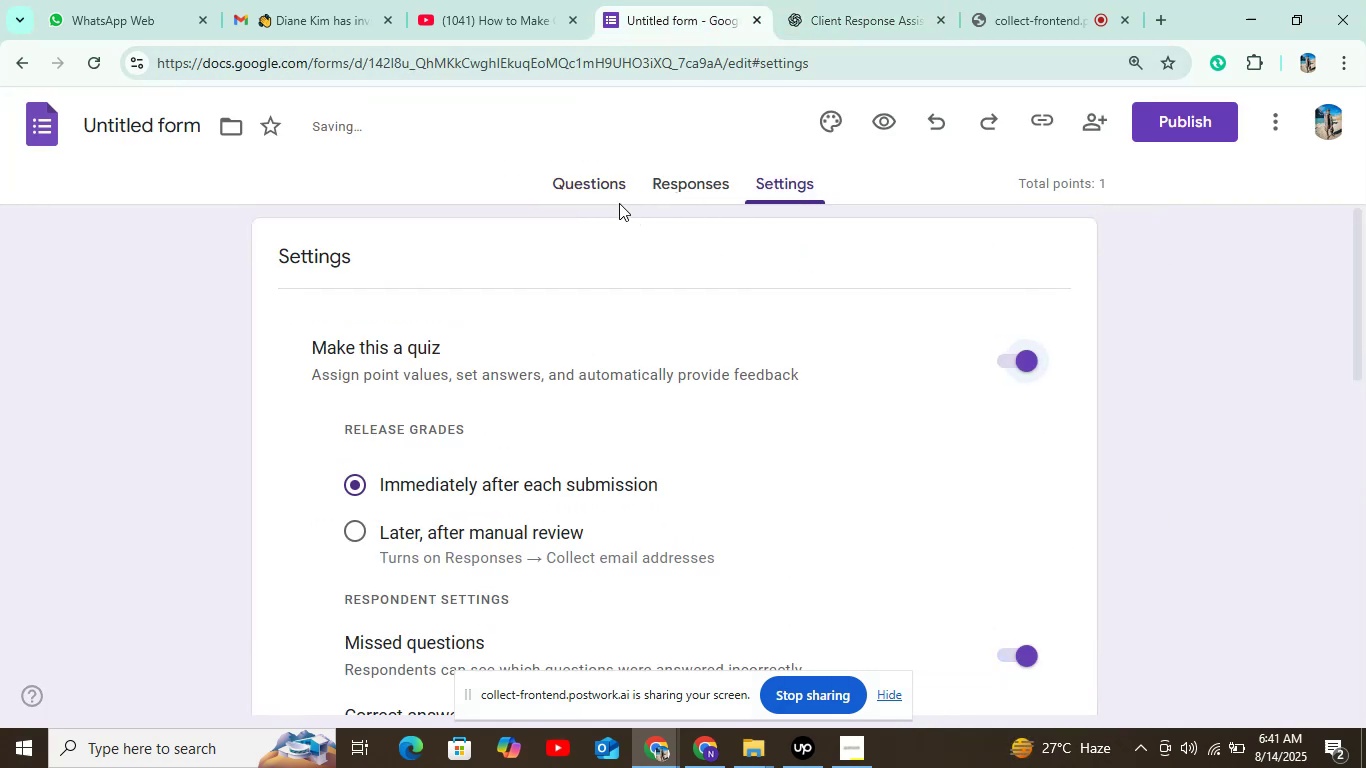 
left_click([601, 171])
 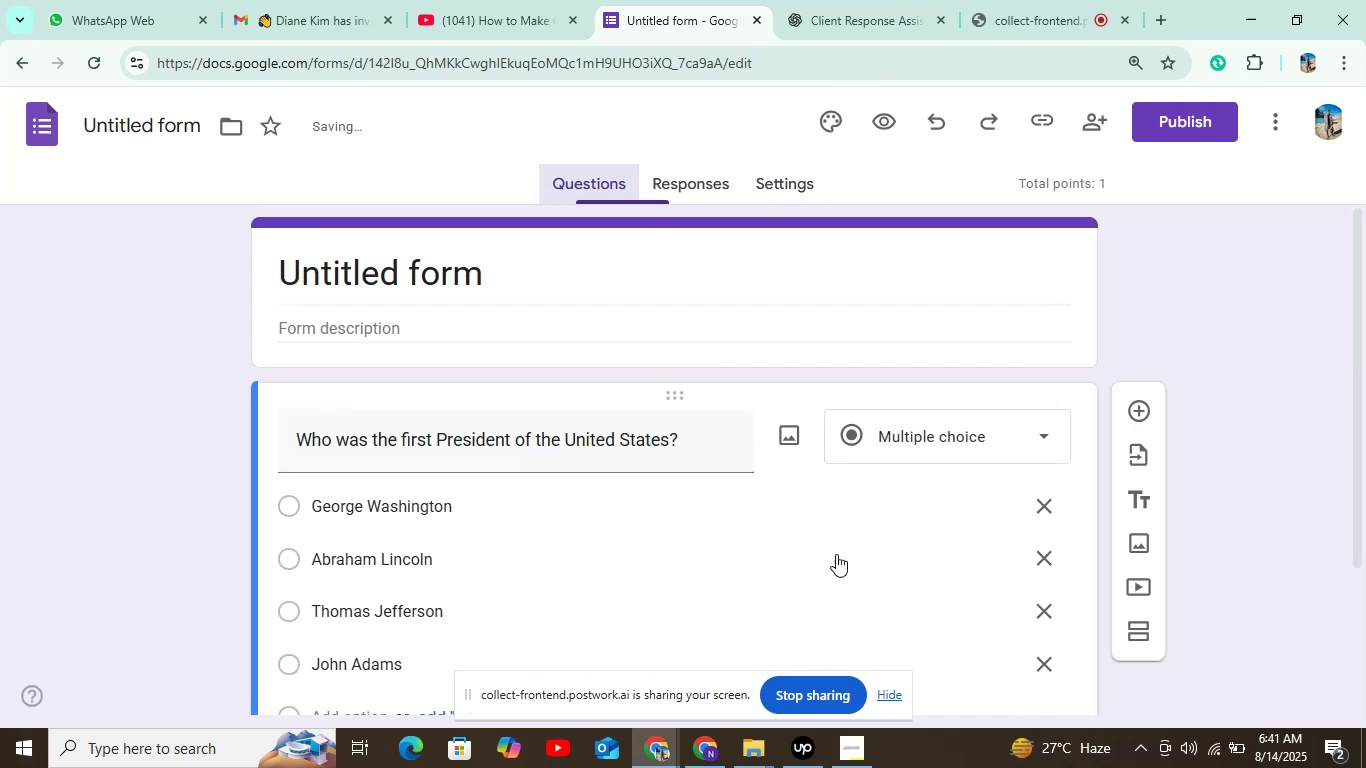 
scroll: coordinate [673, 502], scroll_direction: down, amount: 6.0
 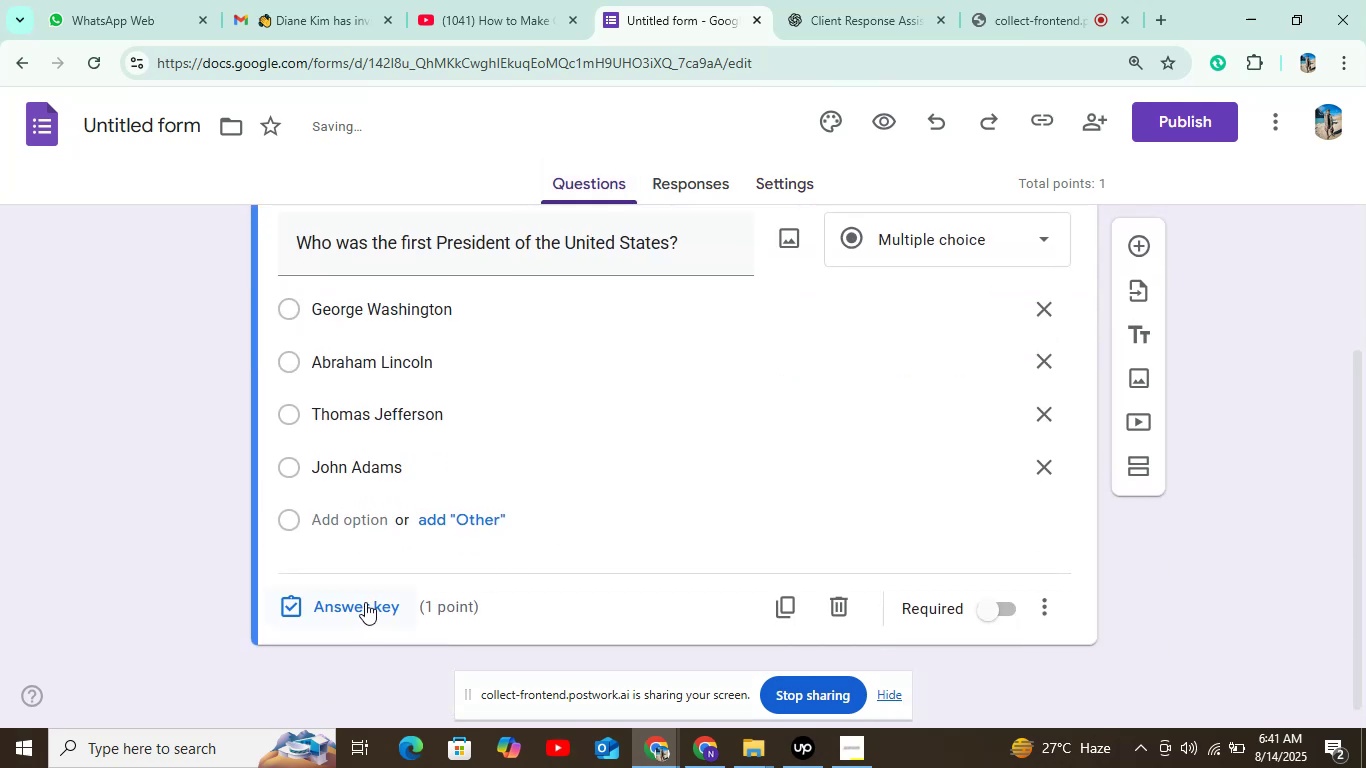 
left_click([365, 602])
 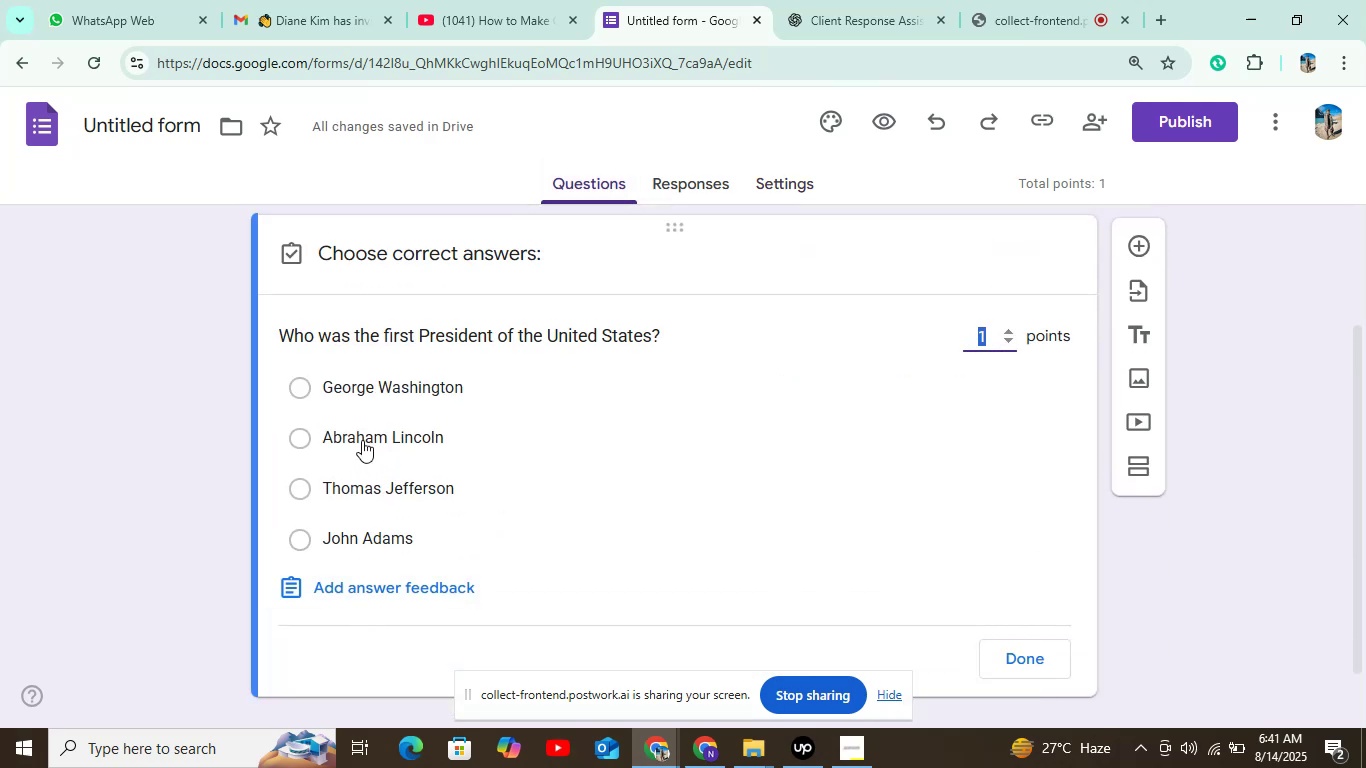 
left_click([368, 377])
 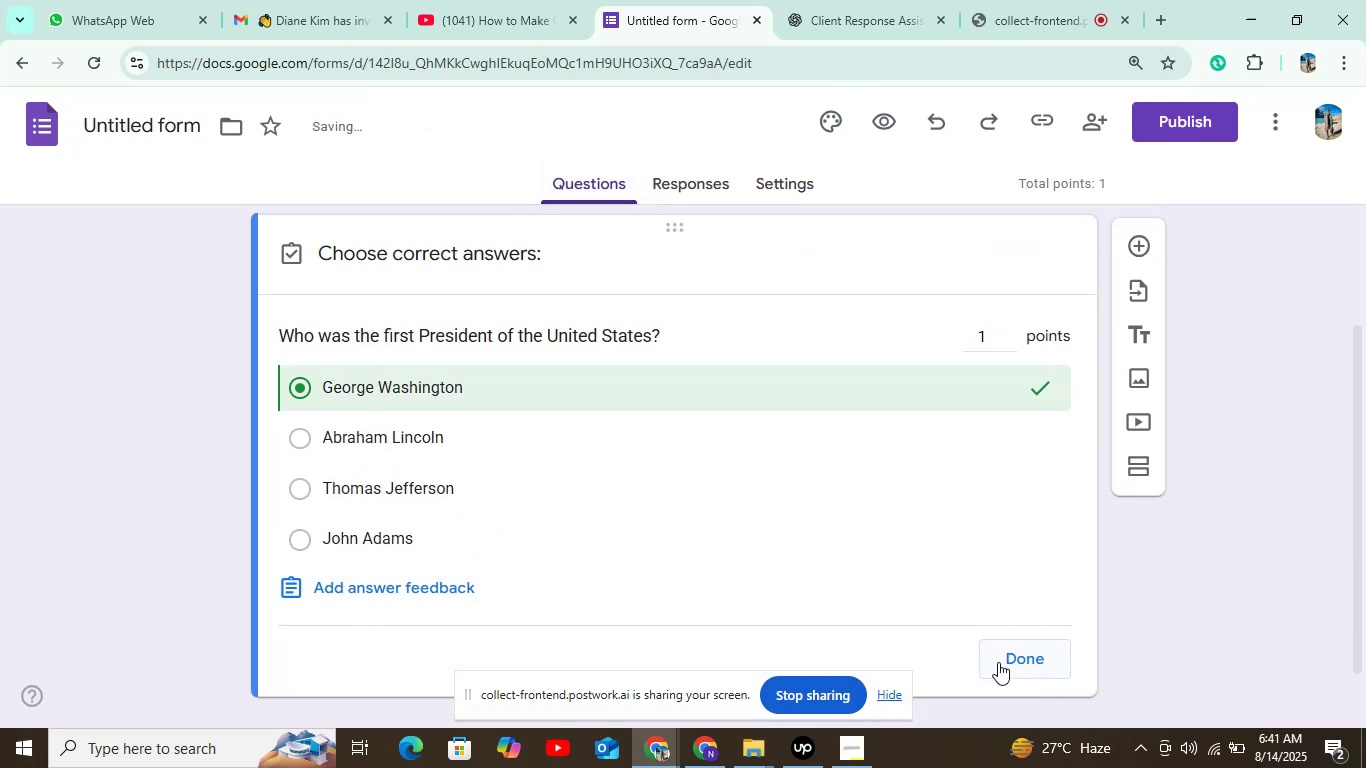 
left_click([998, 662])
 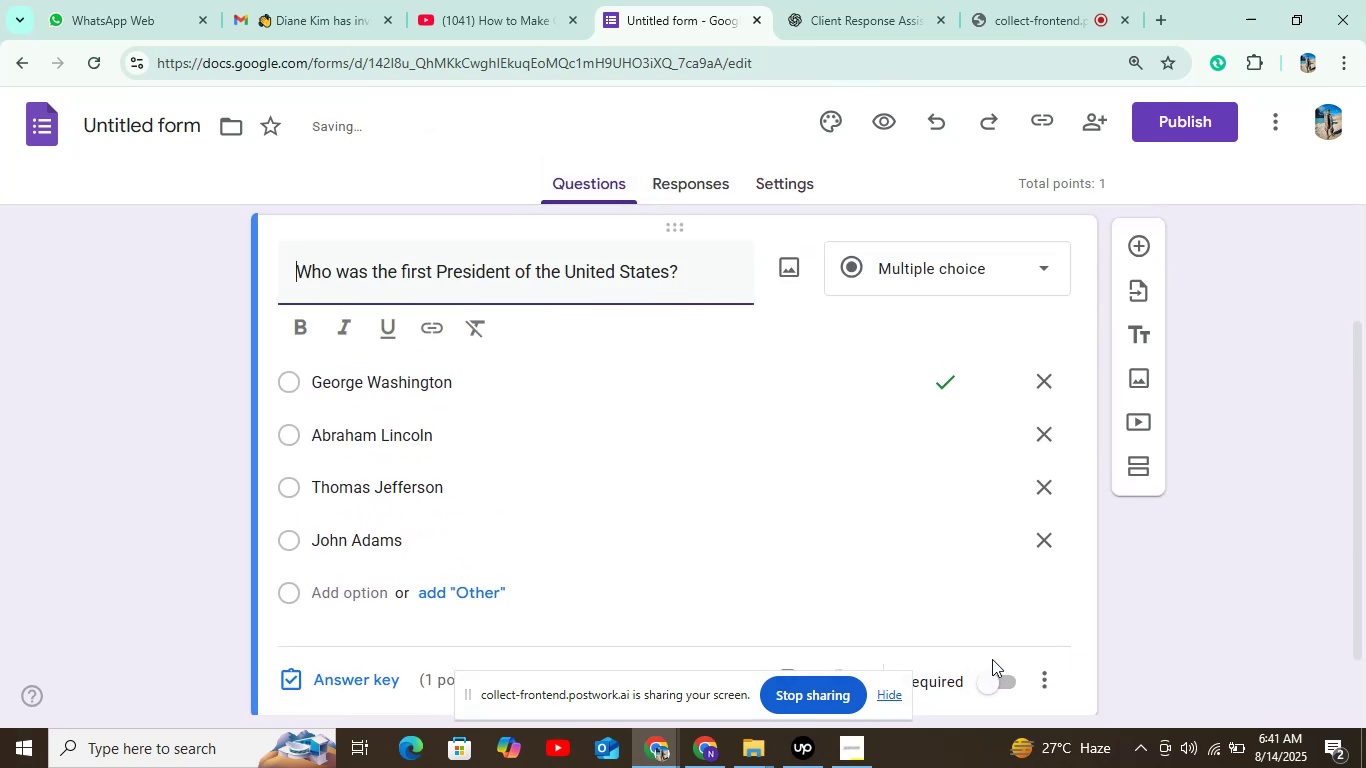 
scroll: coordinate [974, 619], scroll_direction: down, amount: 5.0
 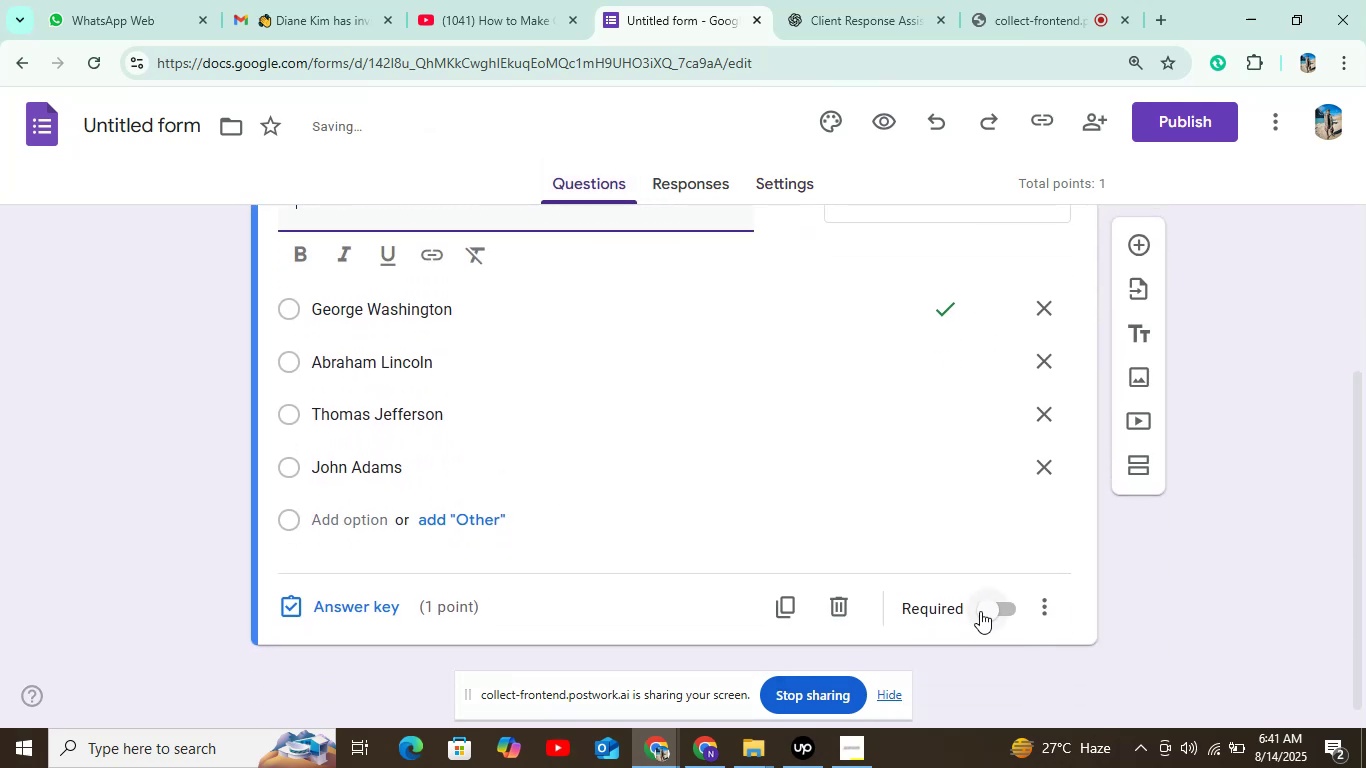 
left_click([980, 611])
 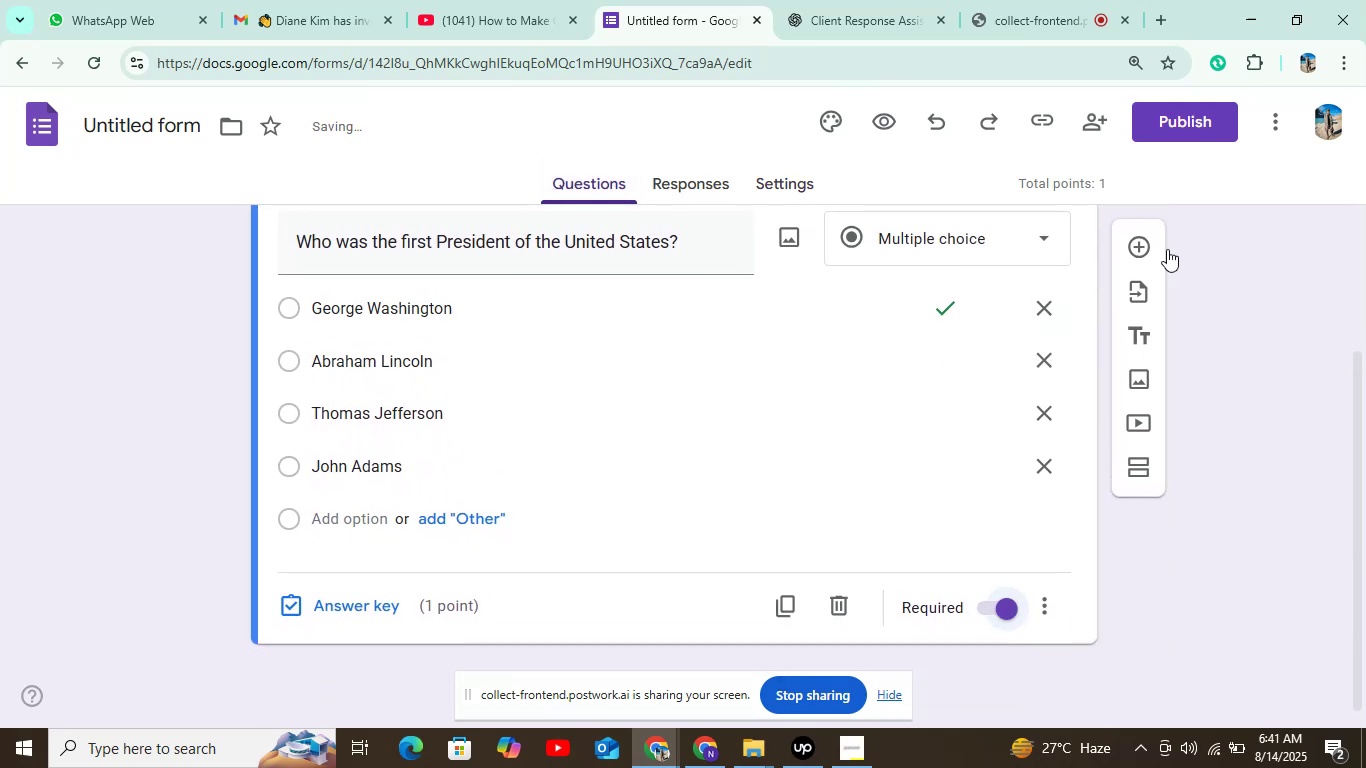 
left_click([1124, 240])
 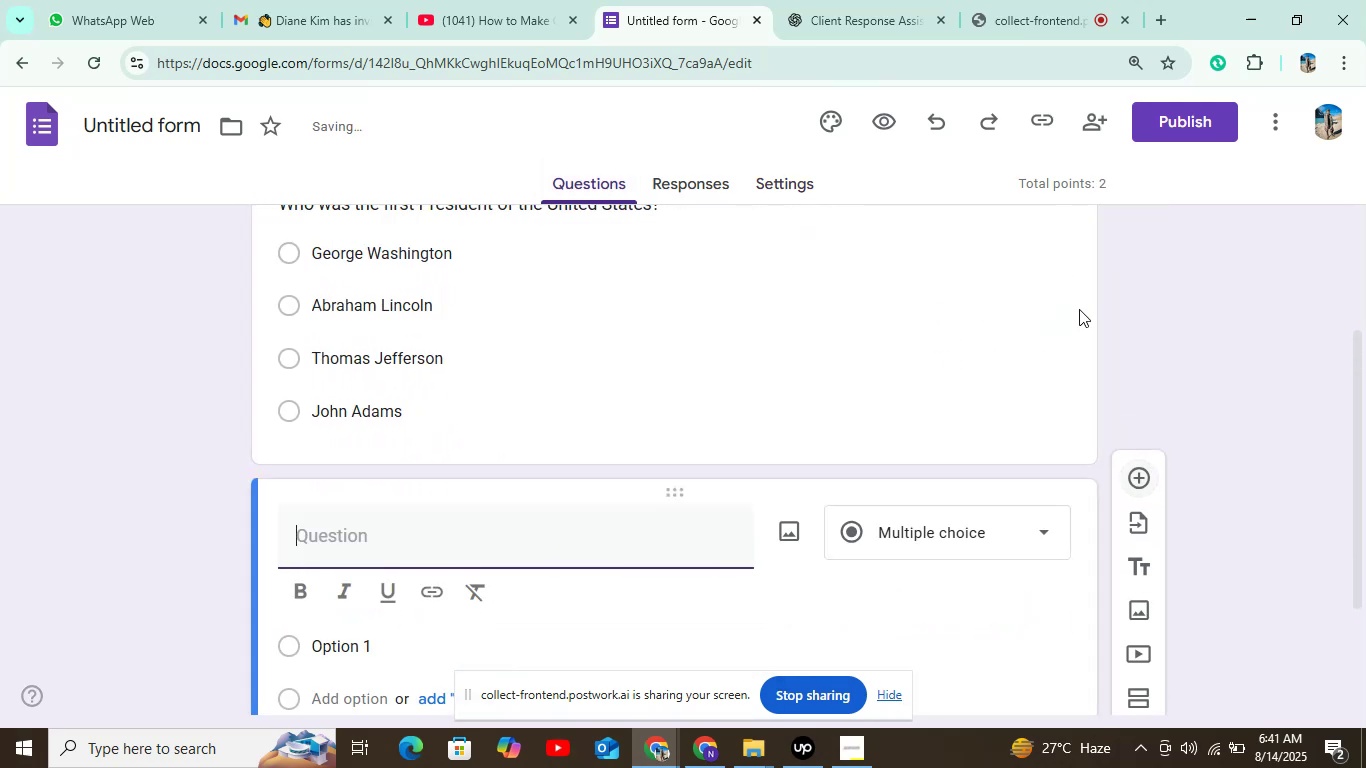 
scroll: coordinate [808, 255], scroll_direction: down, amount: 3.0
 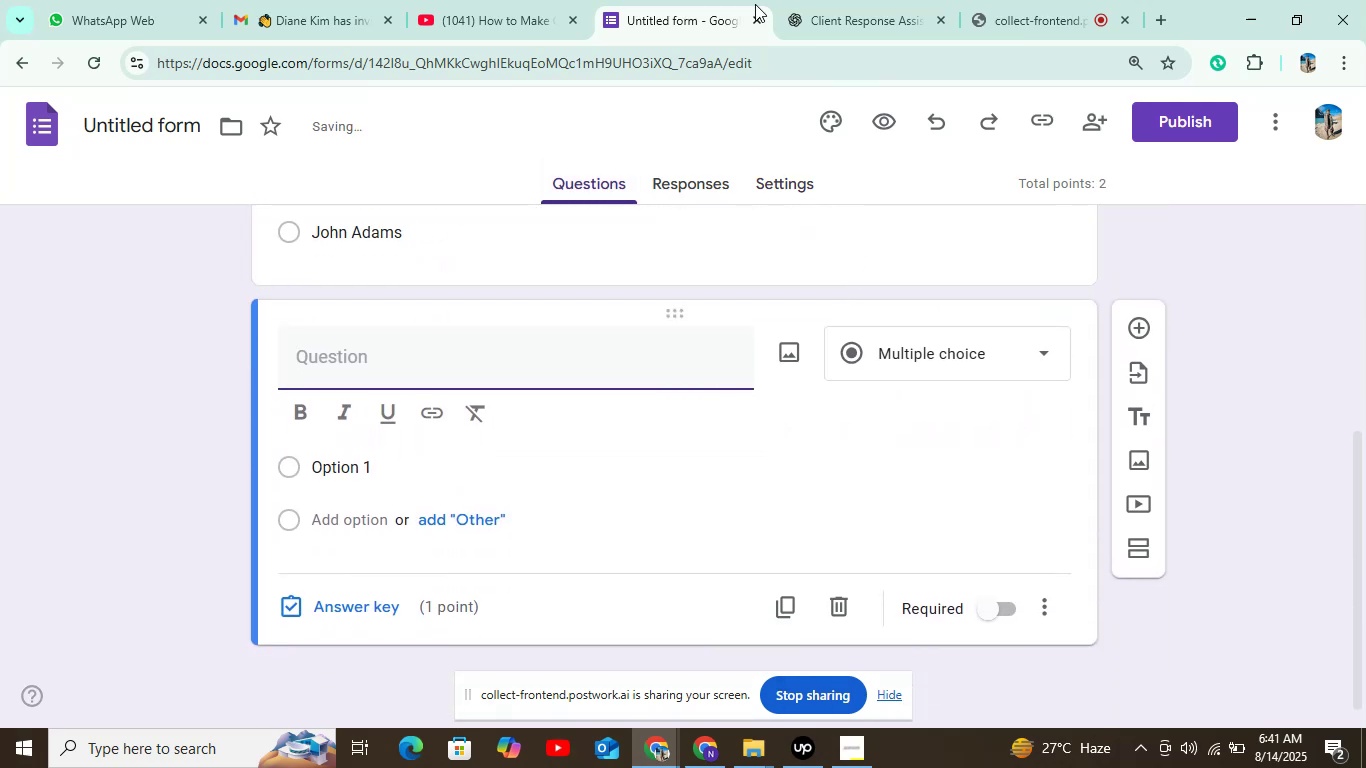 
left_click([808, 9])
 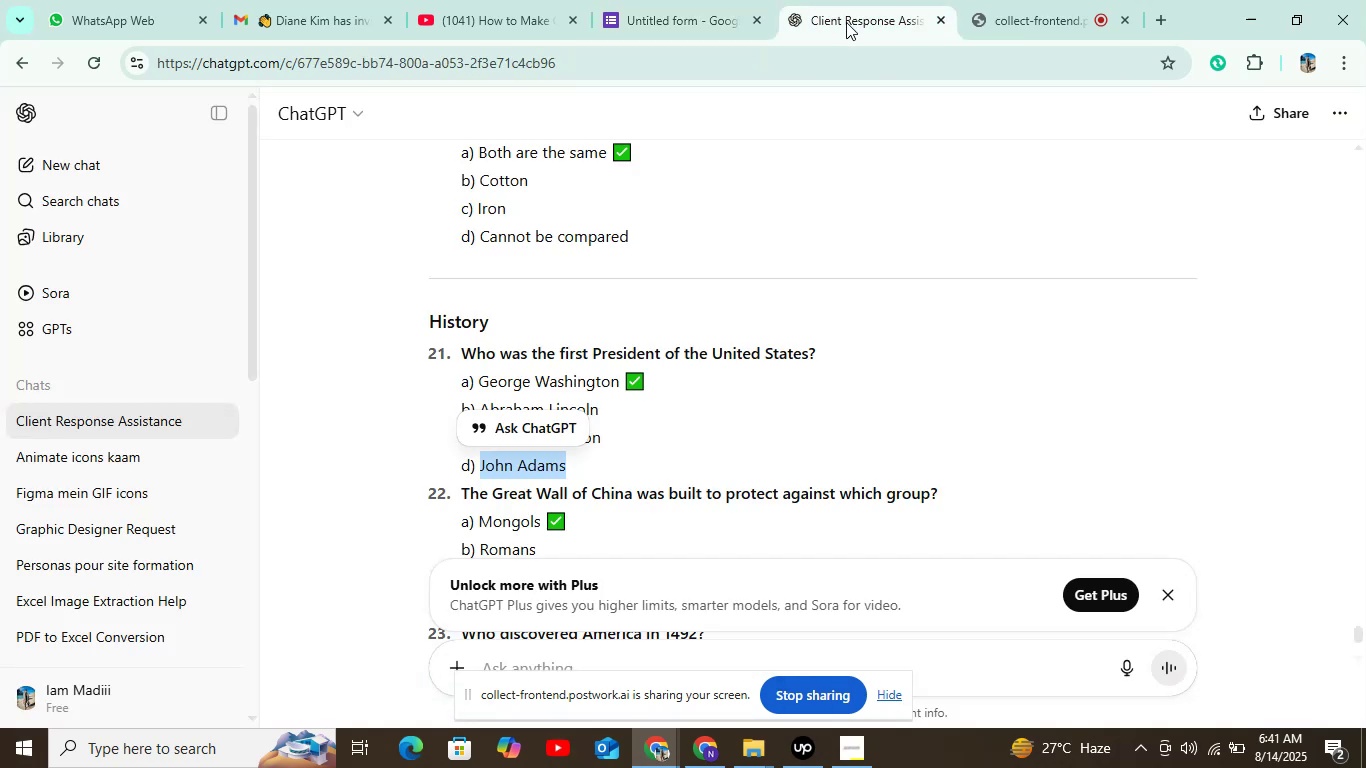 
scroll: coordinate [628, 379], scroll_direction: down, amount: 3.0
 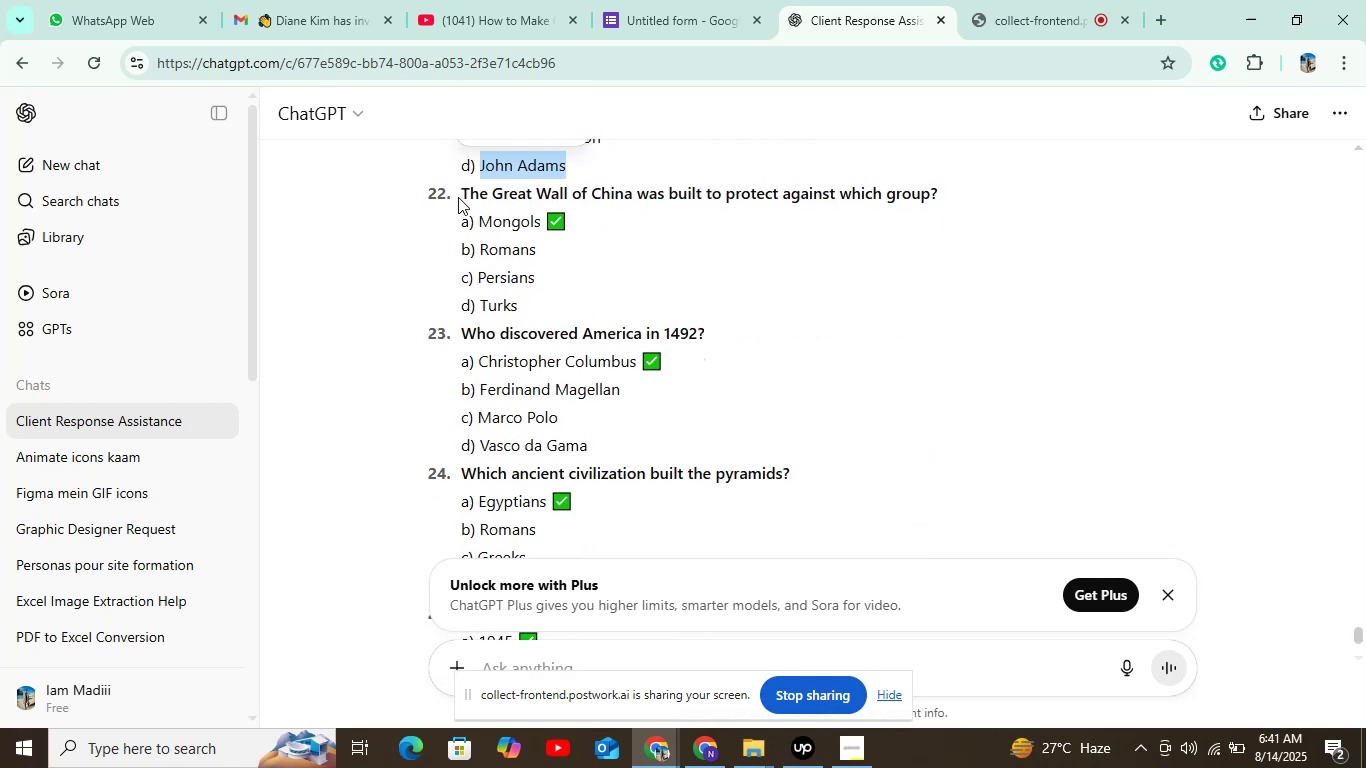 
left_click_drag(start_coordinate=[461, 193], to_coordinate=[956, 188])
 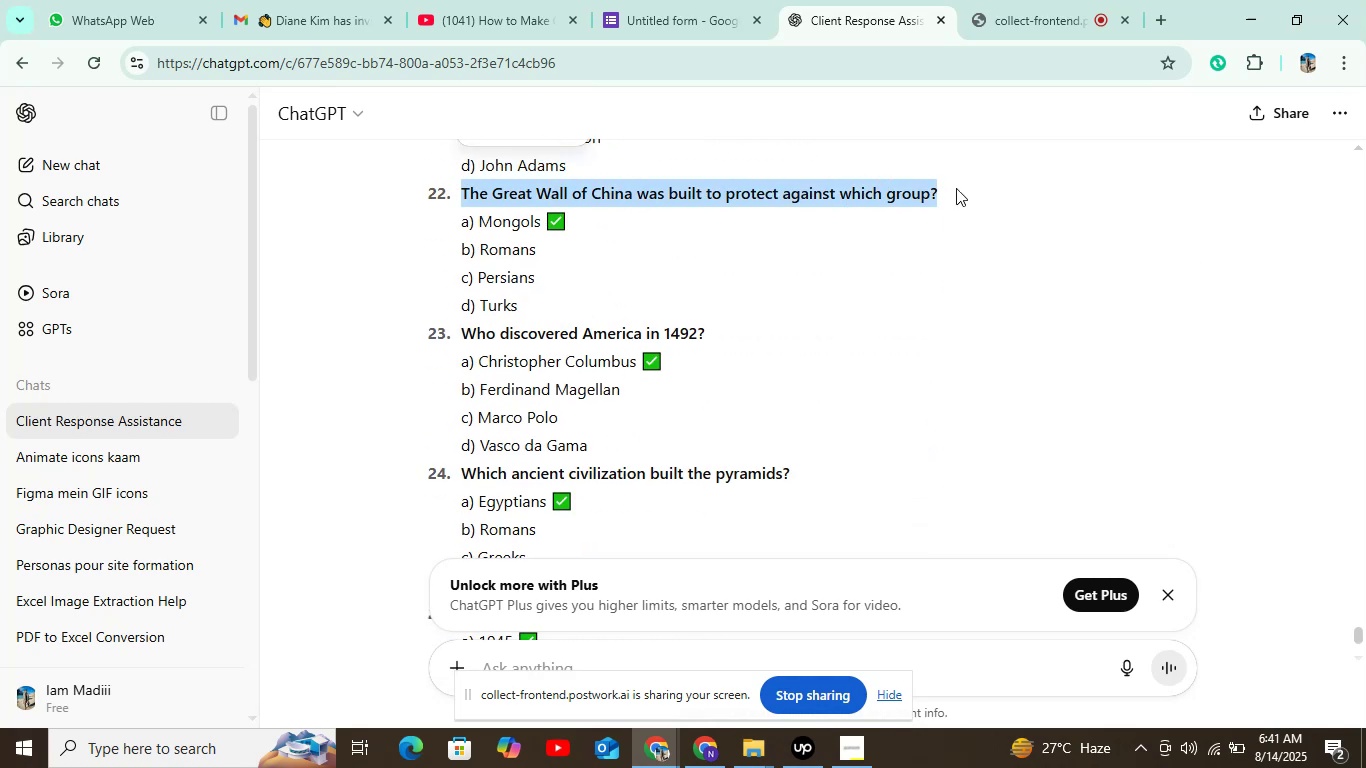 
key(Control+C)
 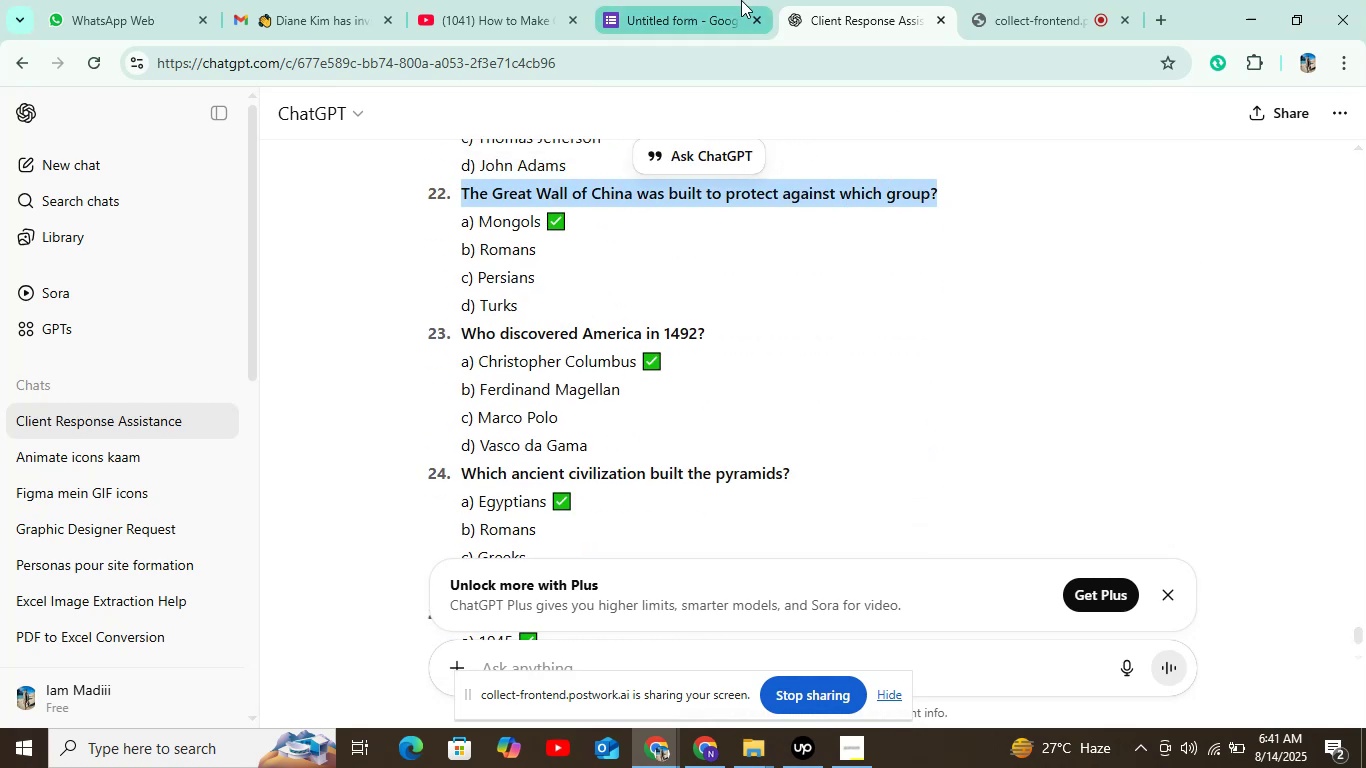 
left_click([693, 4])
 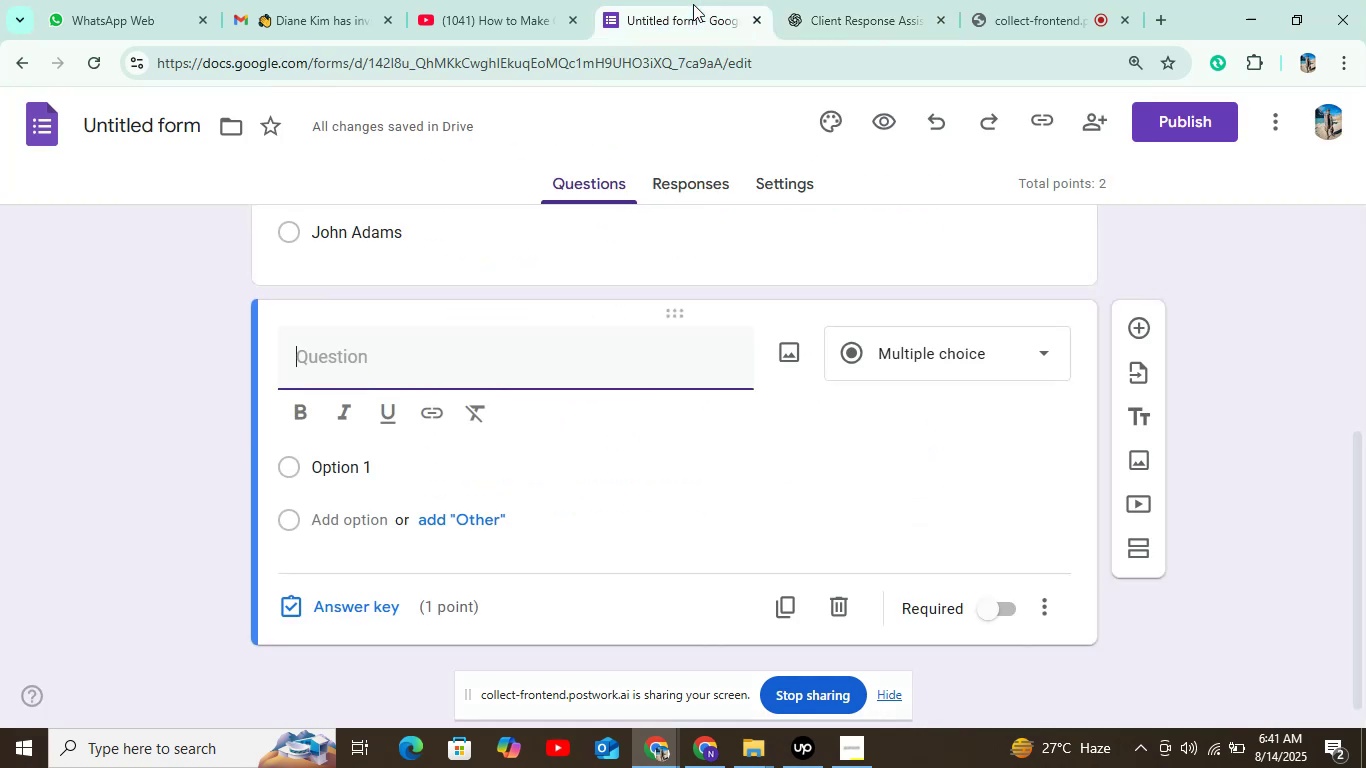 
key(Control+V)
 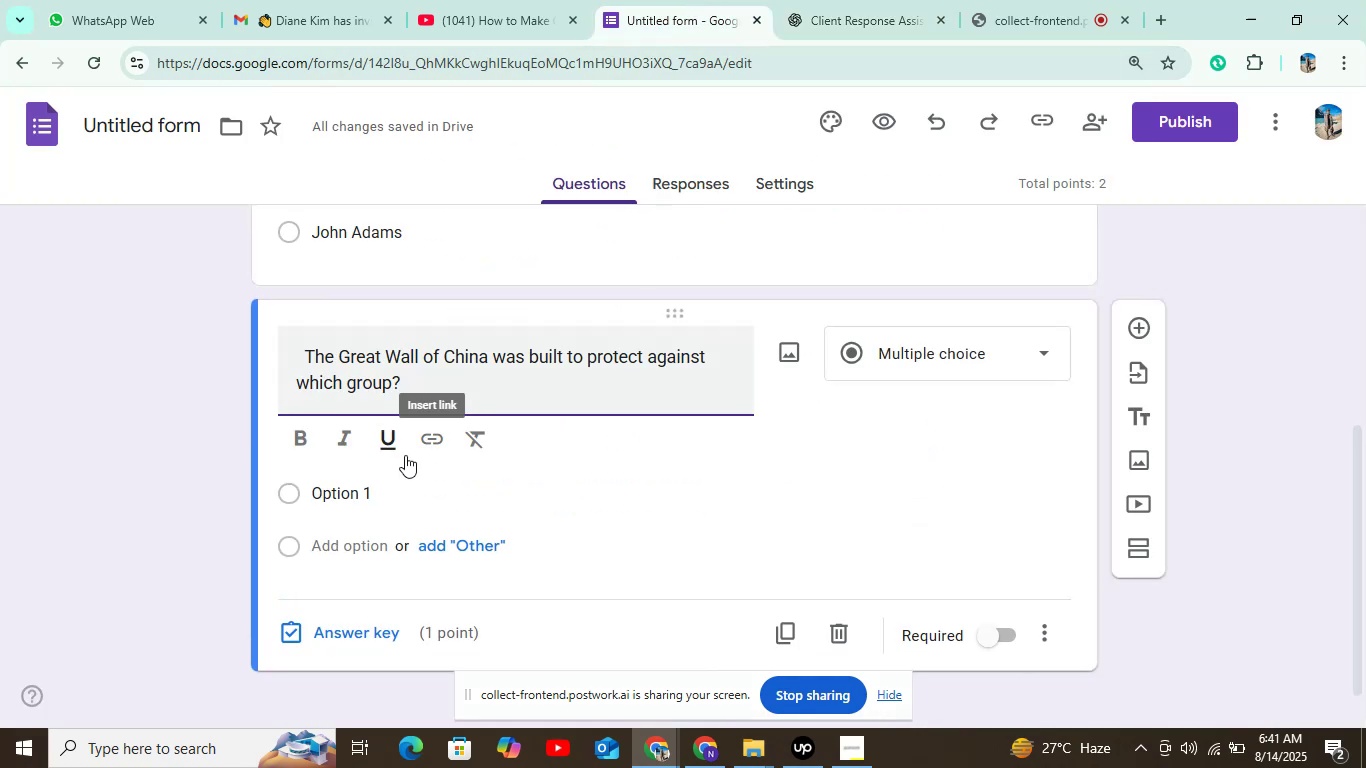 
left_click([393, 489])
 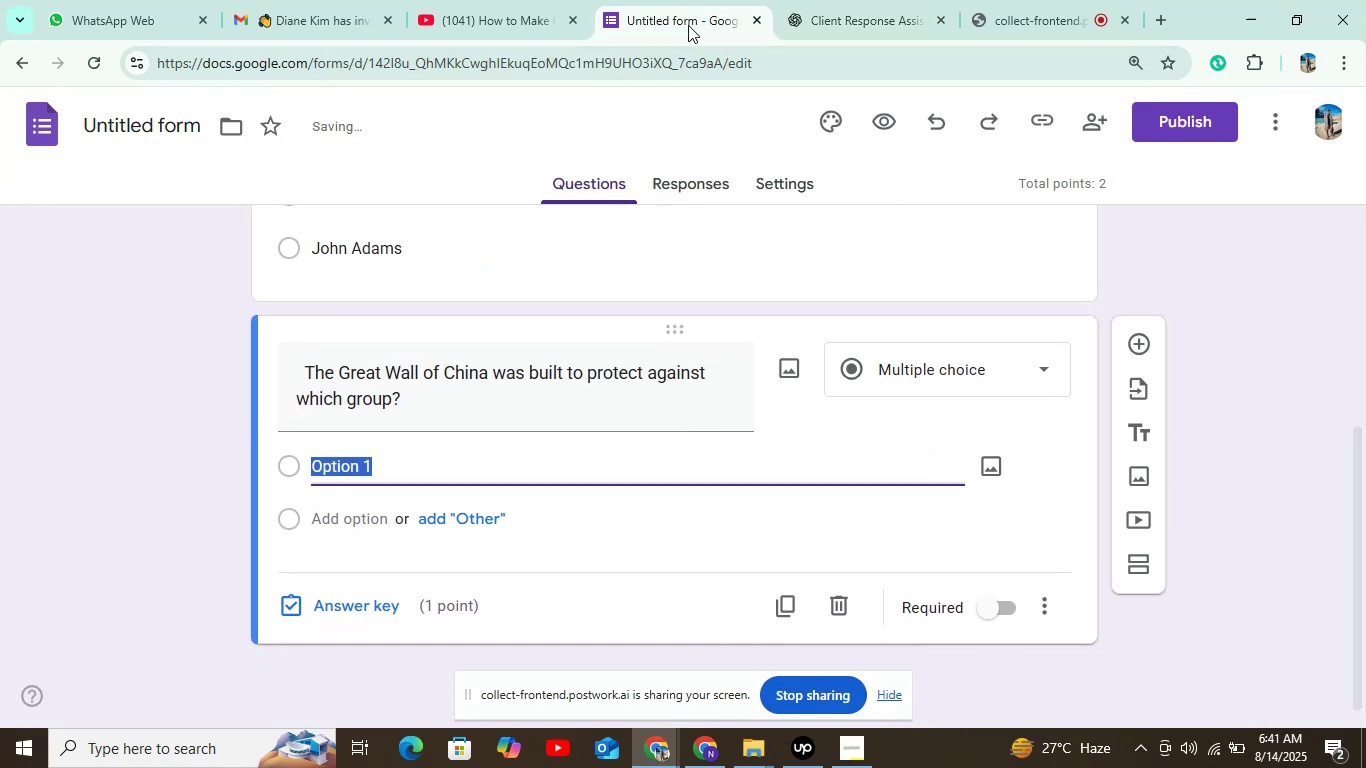 
left_click([848, 0])
 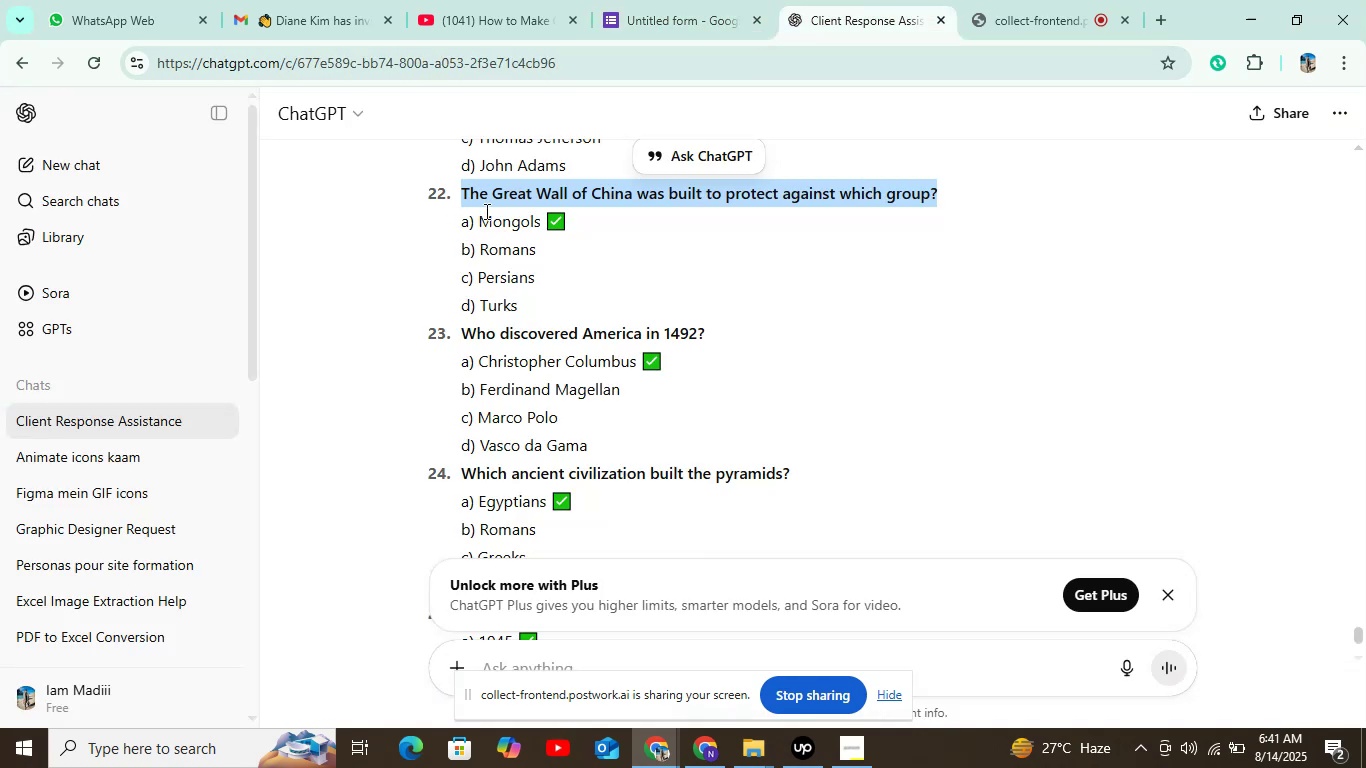 
left_click_drag(start_coordinate=[480, 217], to_coordinate=[545, 214])
 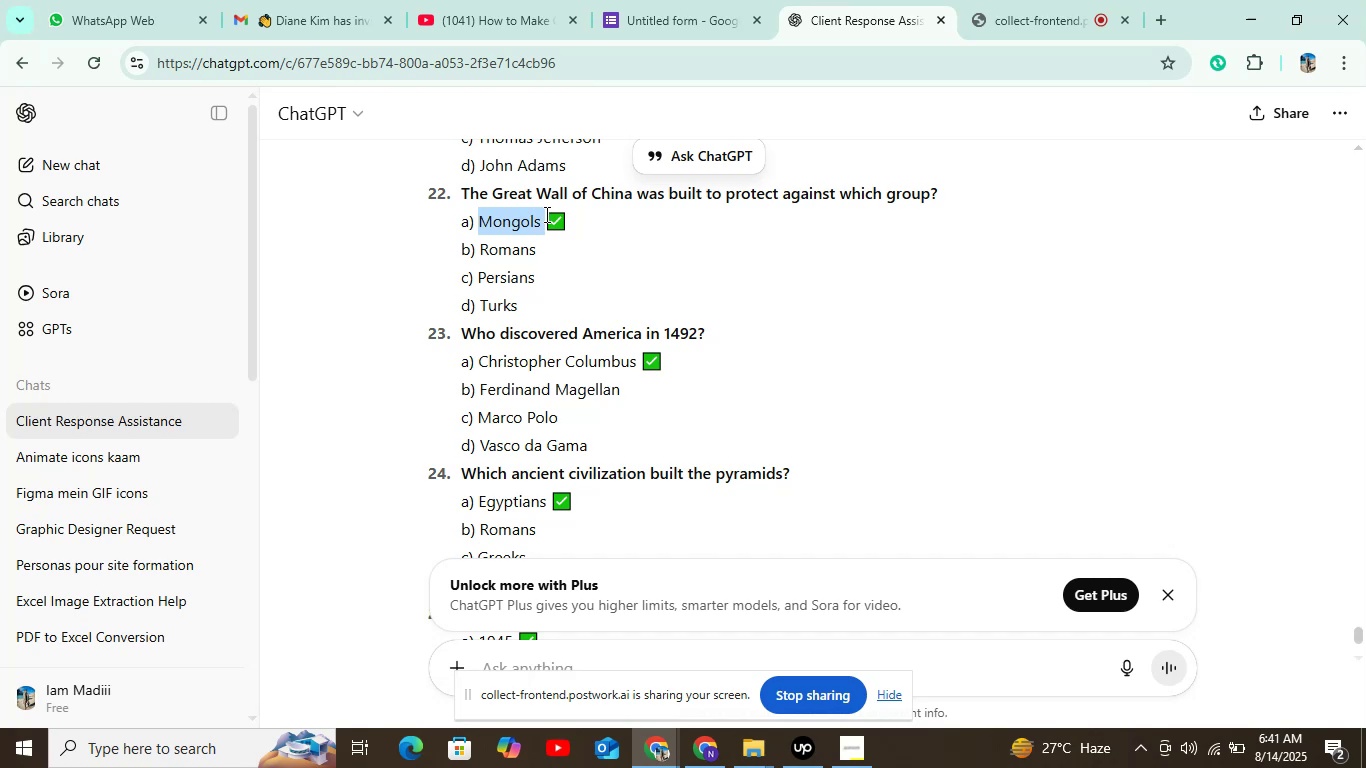 
key(Control+C)
 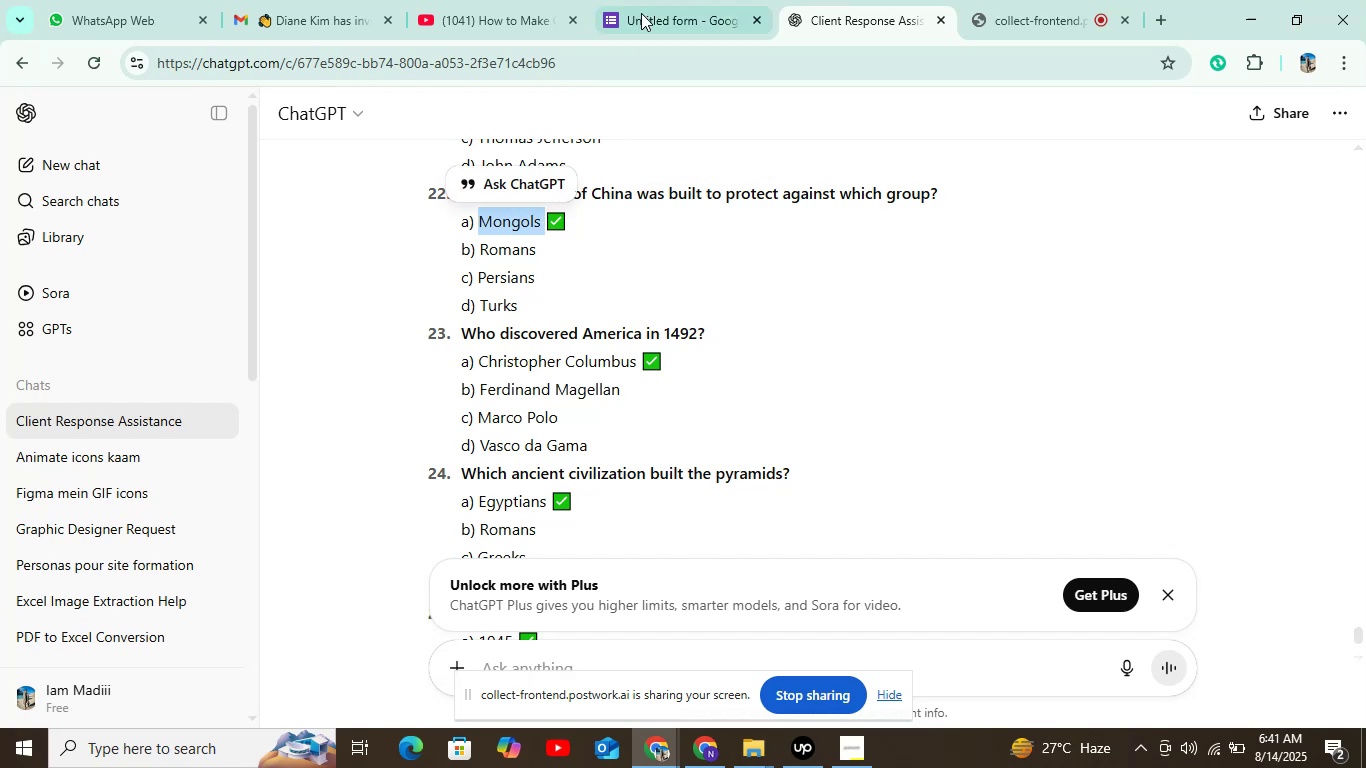 
left_click([641, 13])
 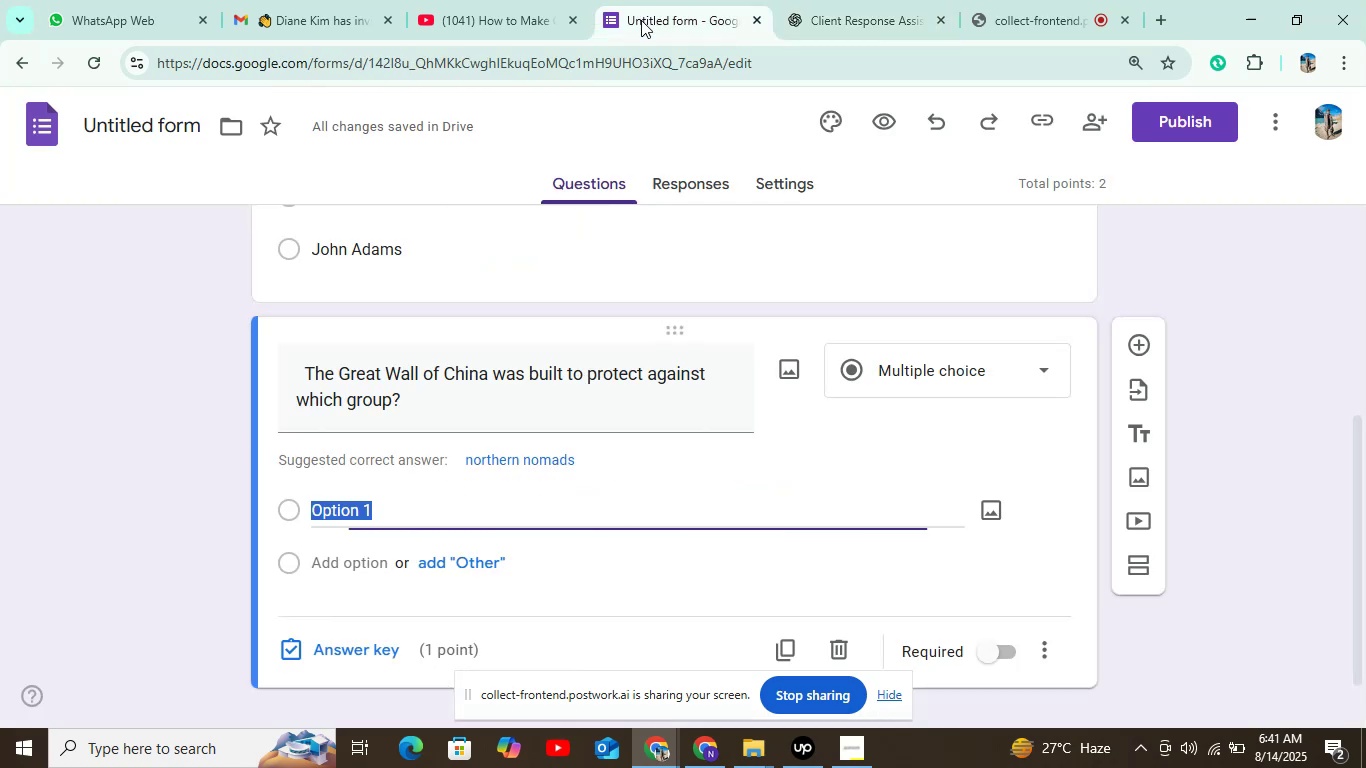 
key(Control+V)
 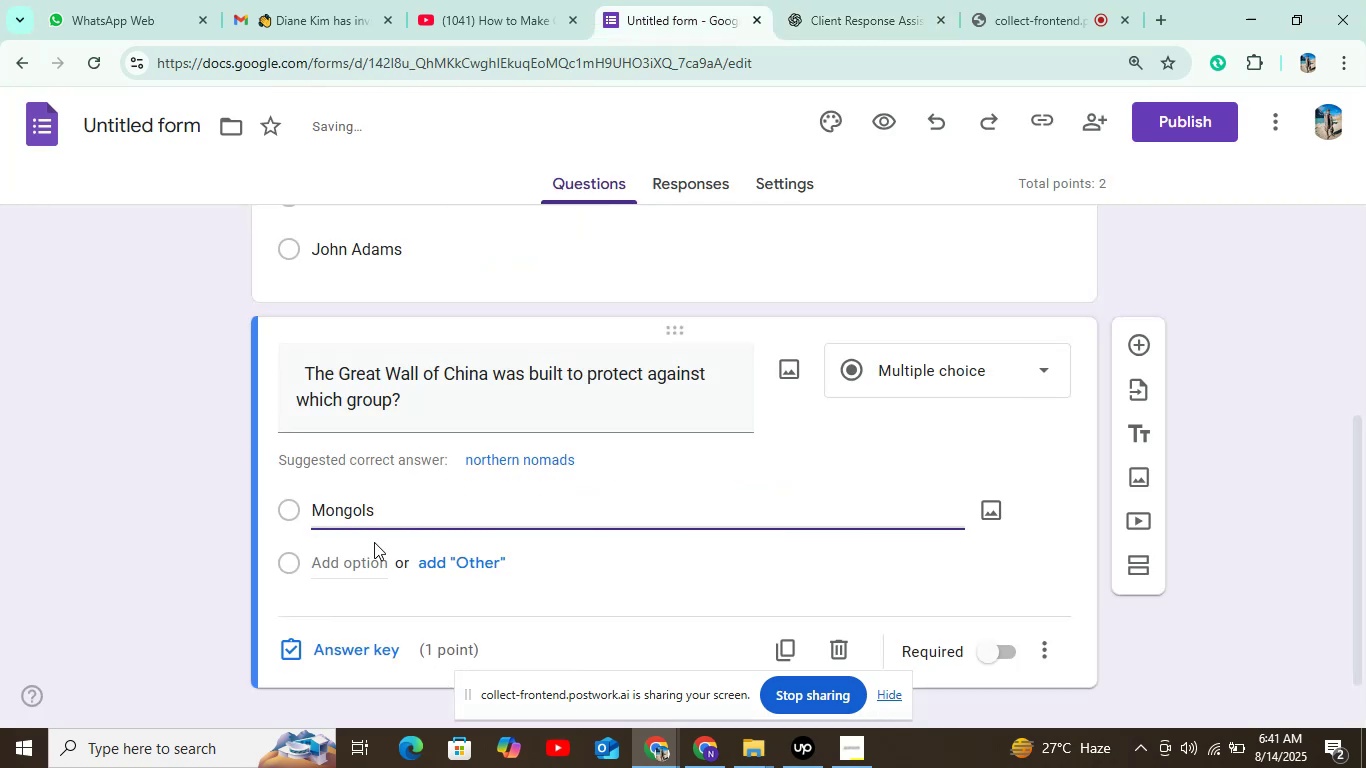 
left_click([363, 560])
 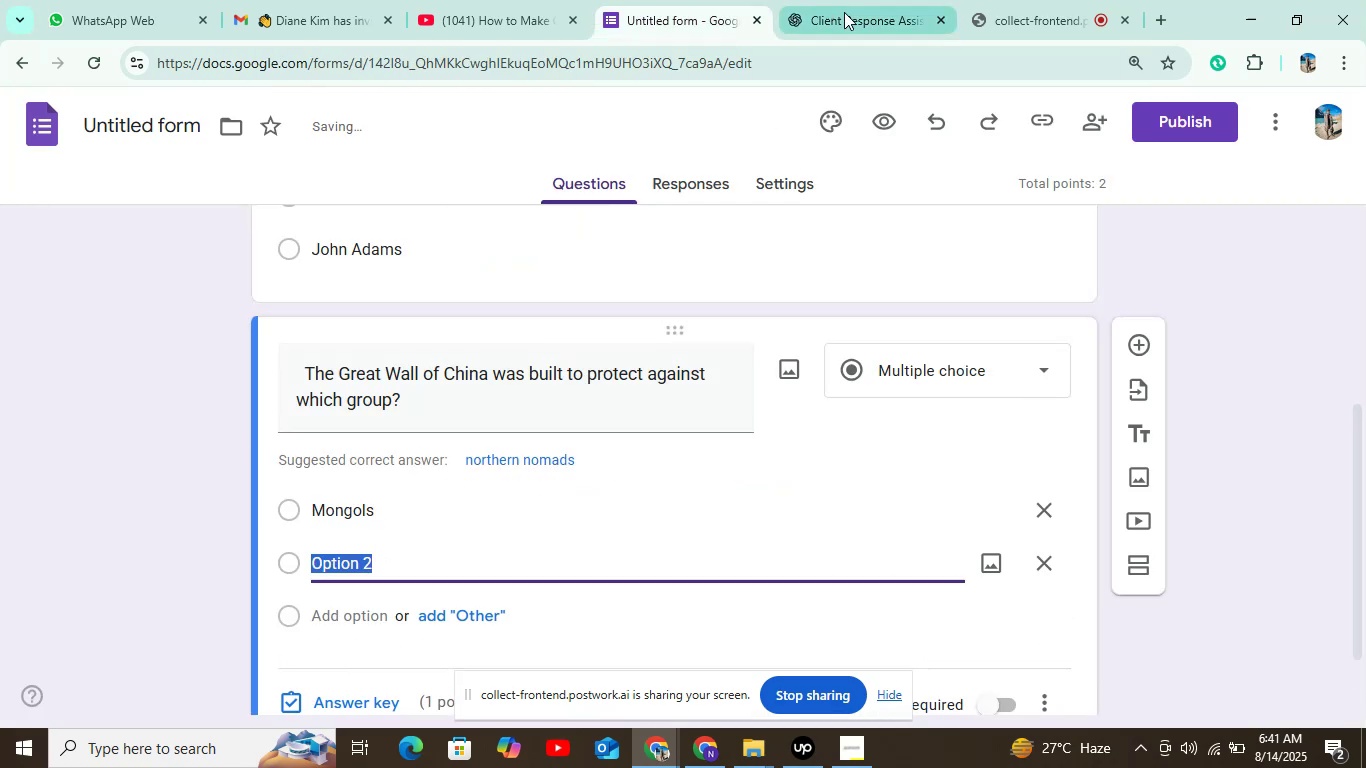 
left_click([848, 2])
 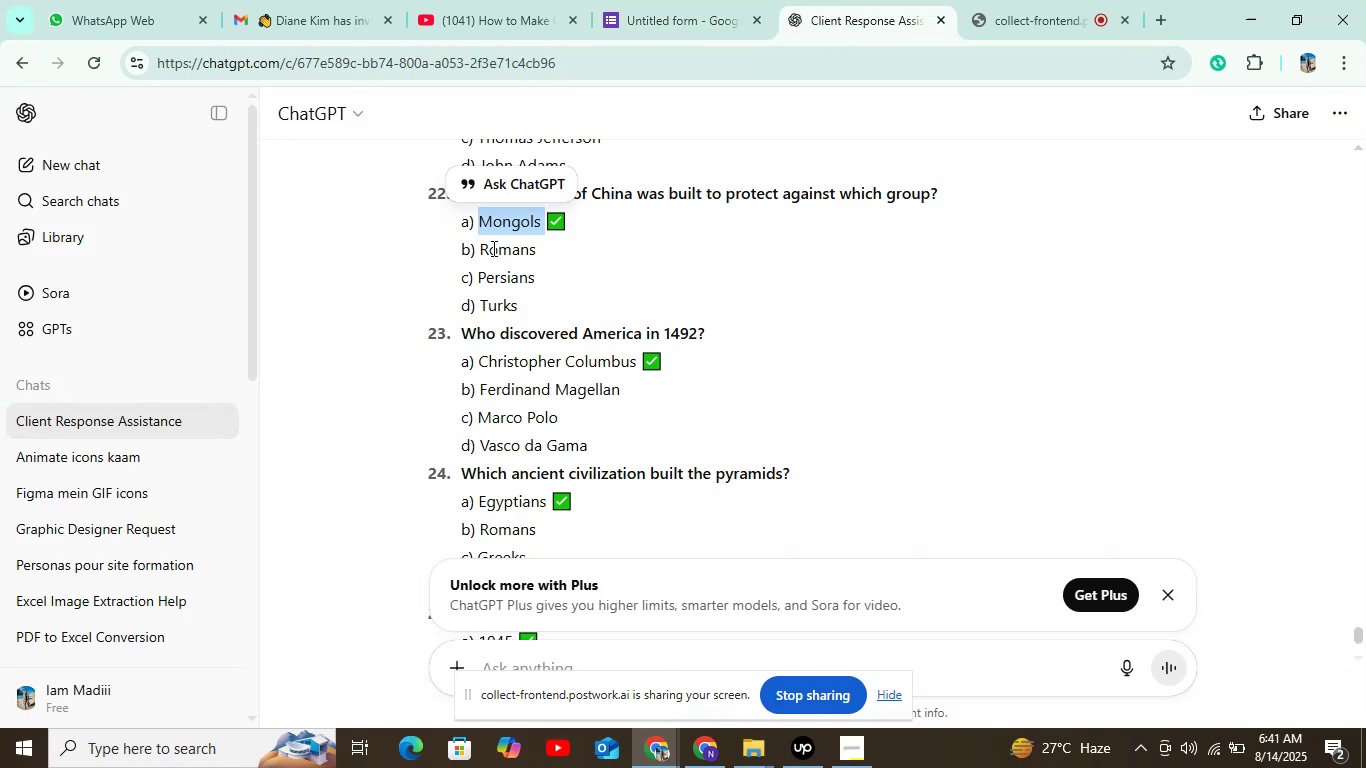 
left_click_drag(start_coordinate=[480, 247], to_coordinate=[565, 247])
 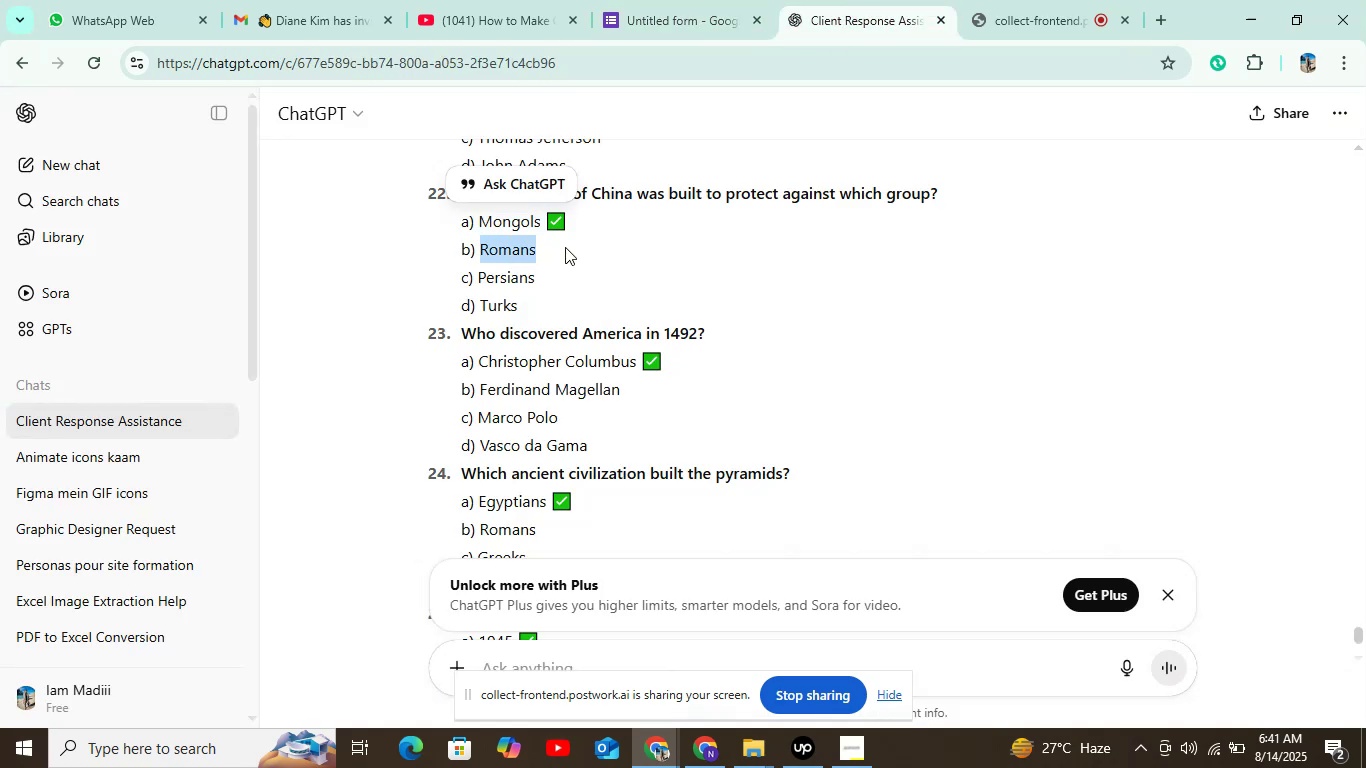 
key(Control+C)
 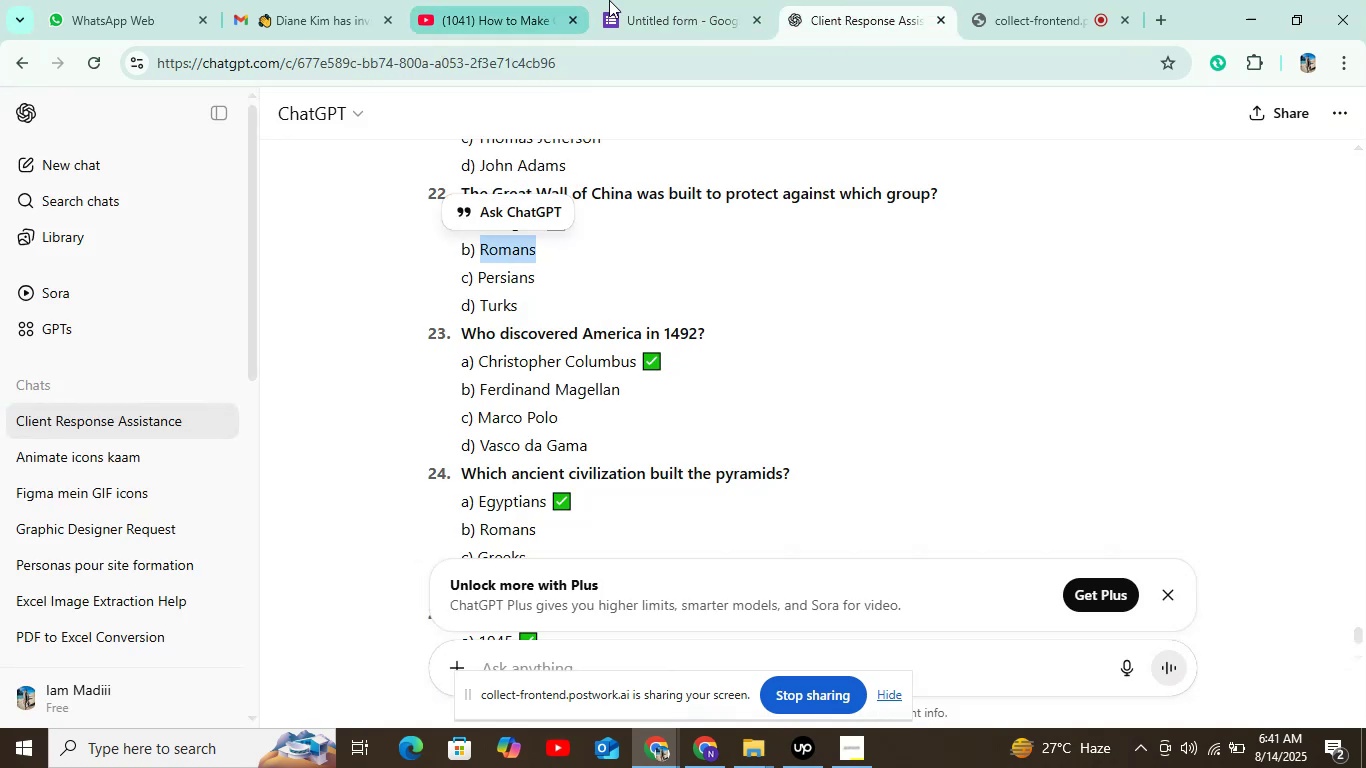 
left_click([661, 0])
 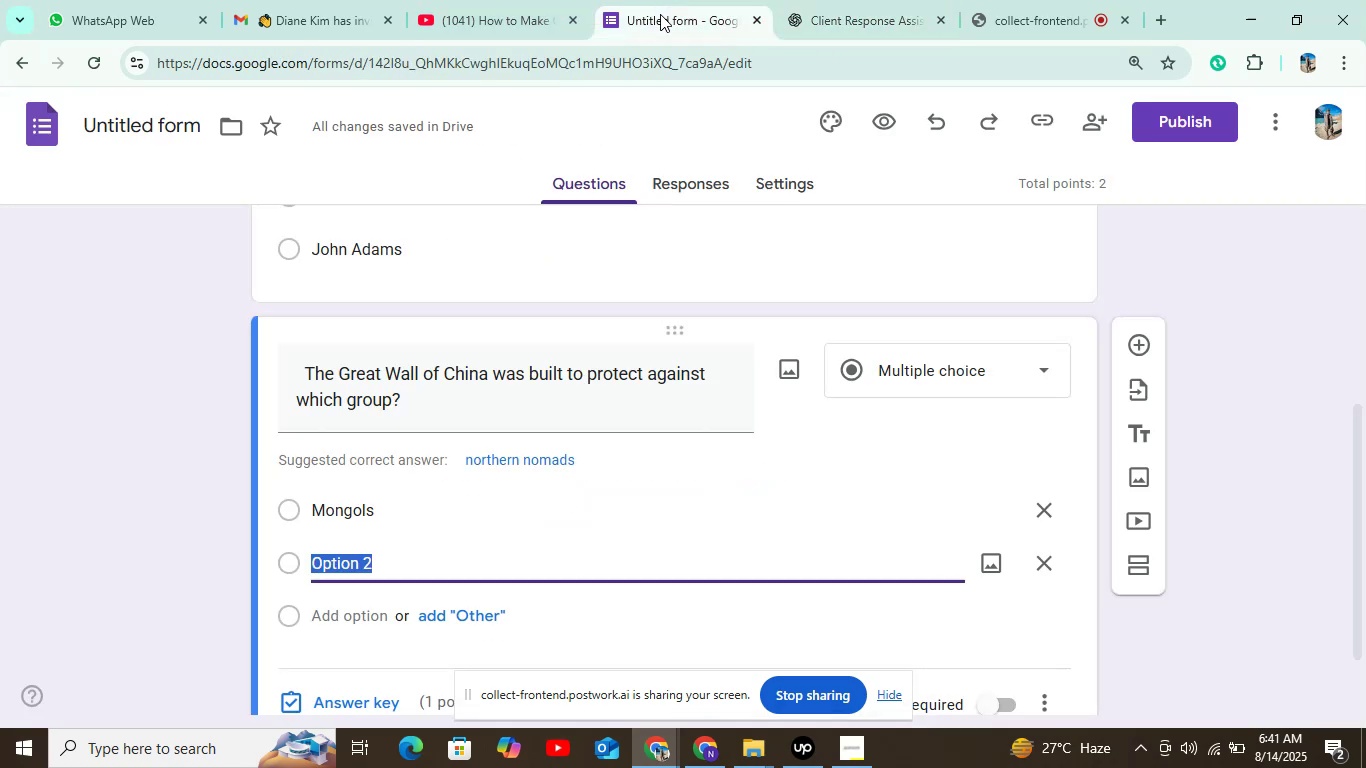 
key(Control+V)
 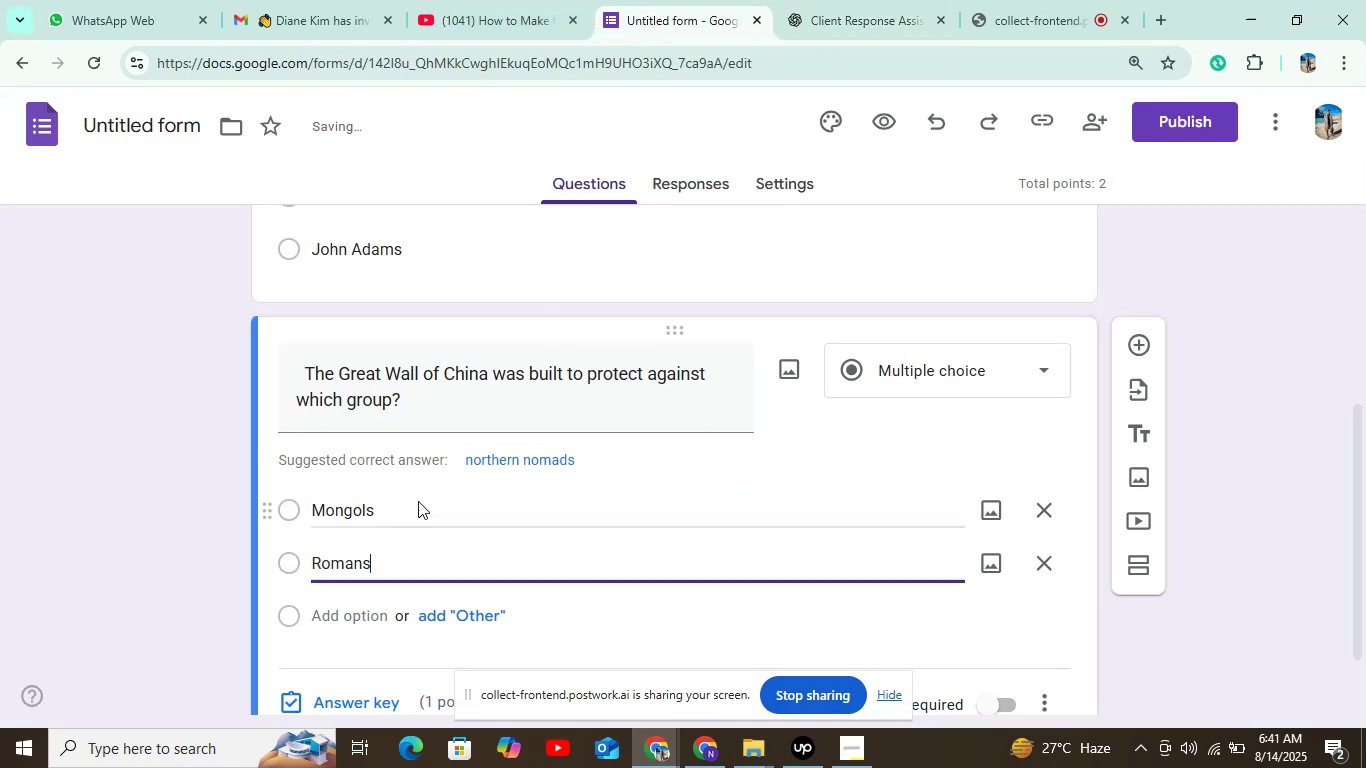 
scroll: coordinate [408, 517], scroll_direction: down, amount: 3.0
 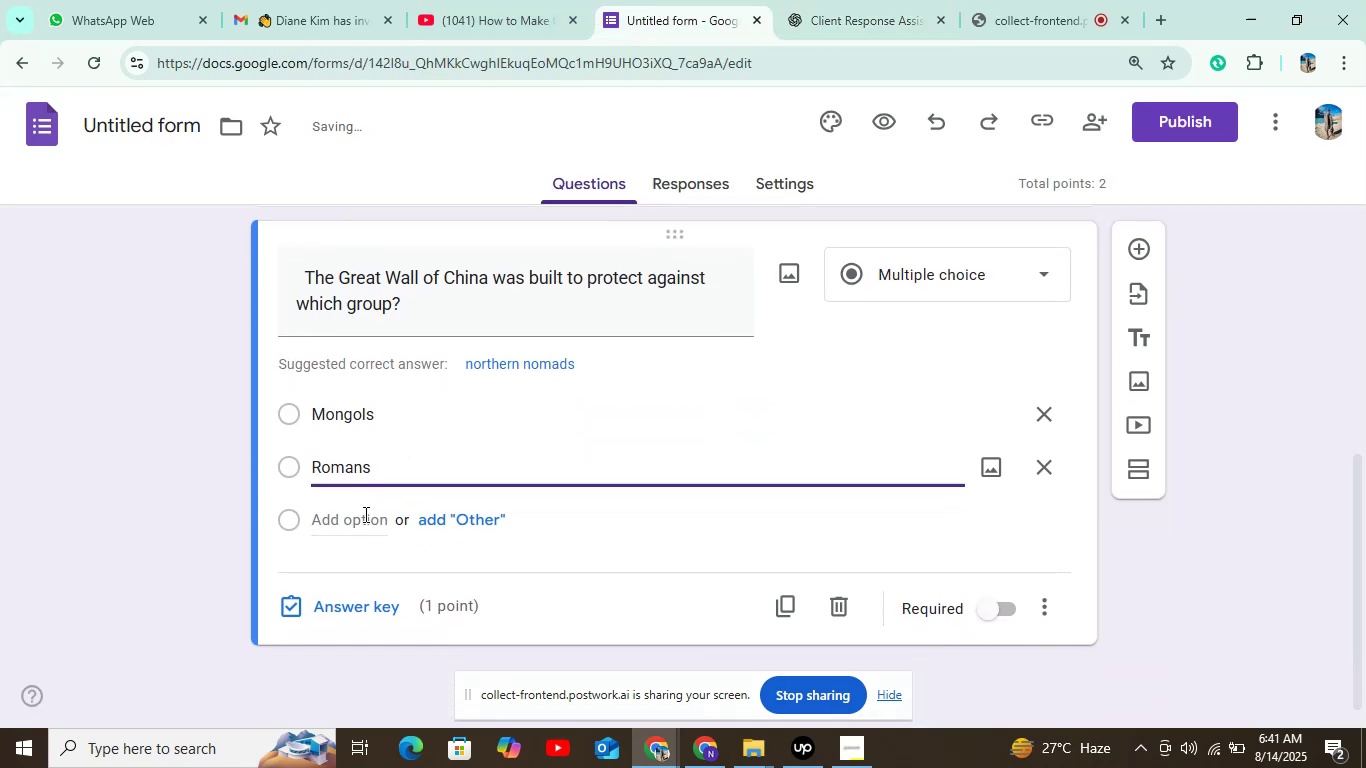 
left_click([363, 514])
 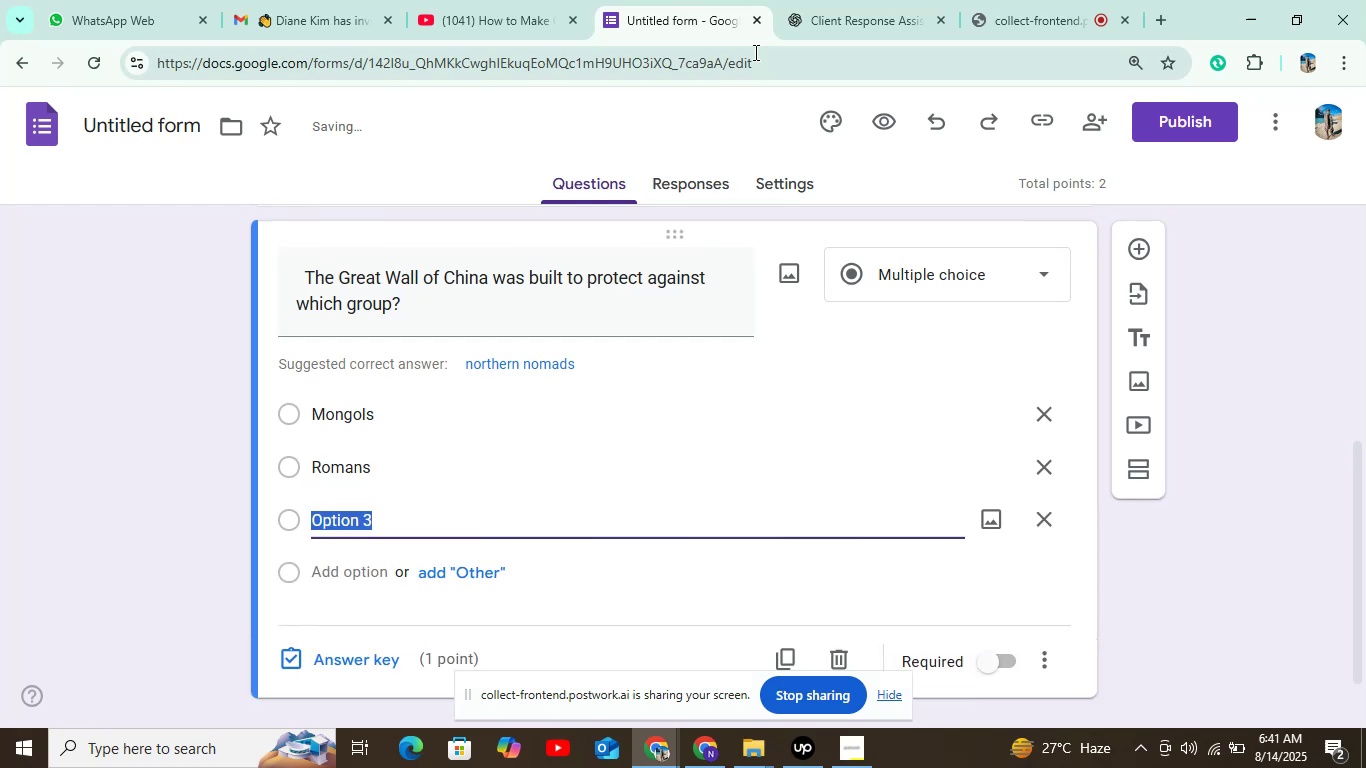 
left_click([788, 15])
 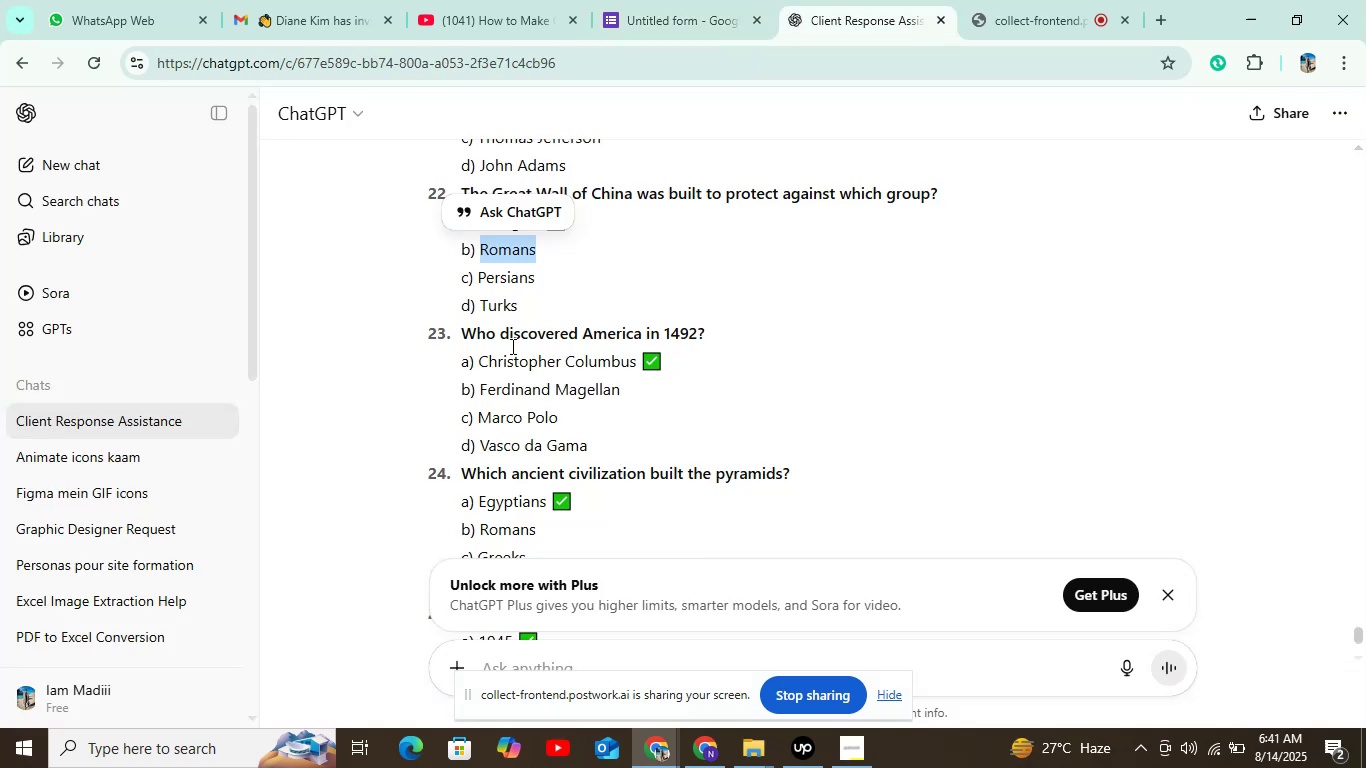 
left_click_drag(start_coordinate=[474, 281], to_coordinate=[560, 281])
 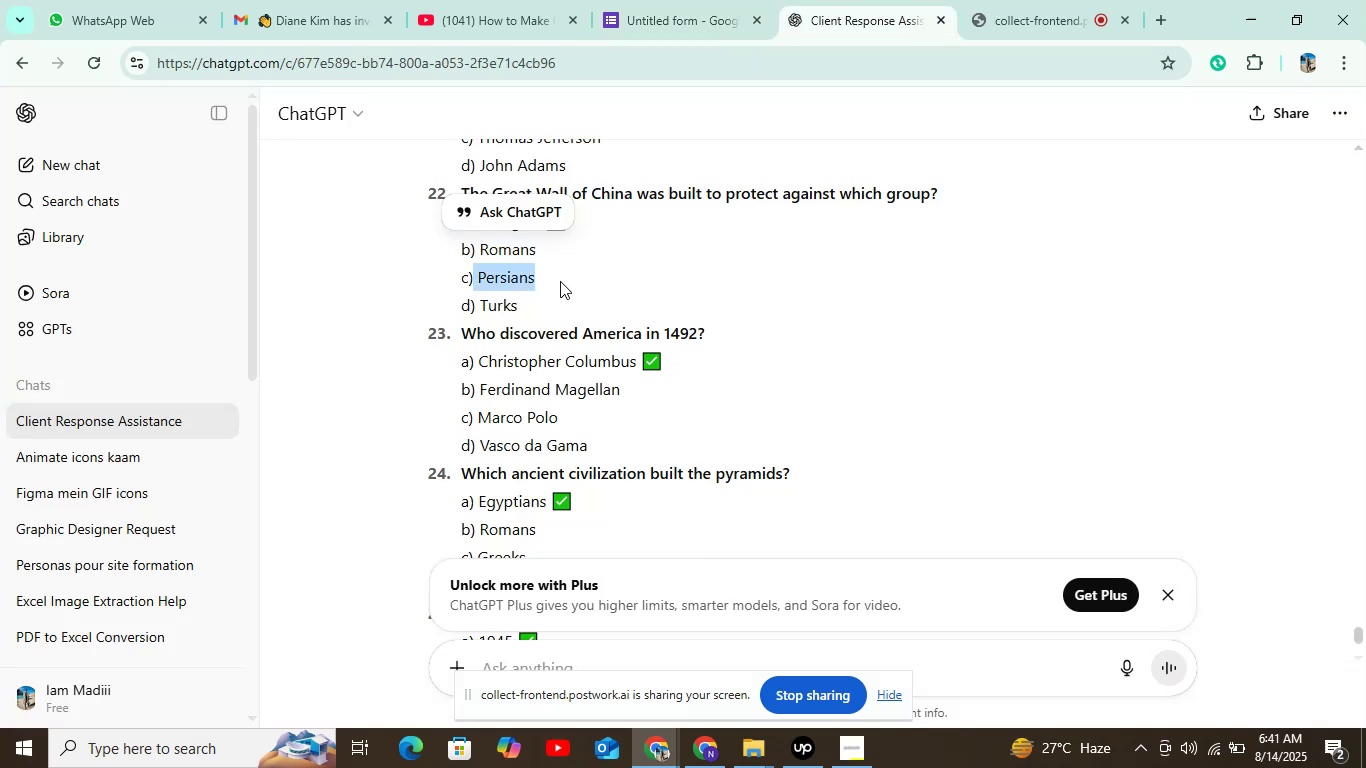 
key(Control+C)
 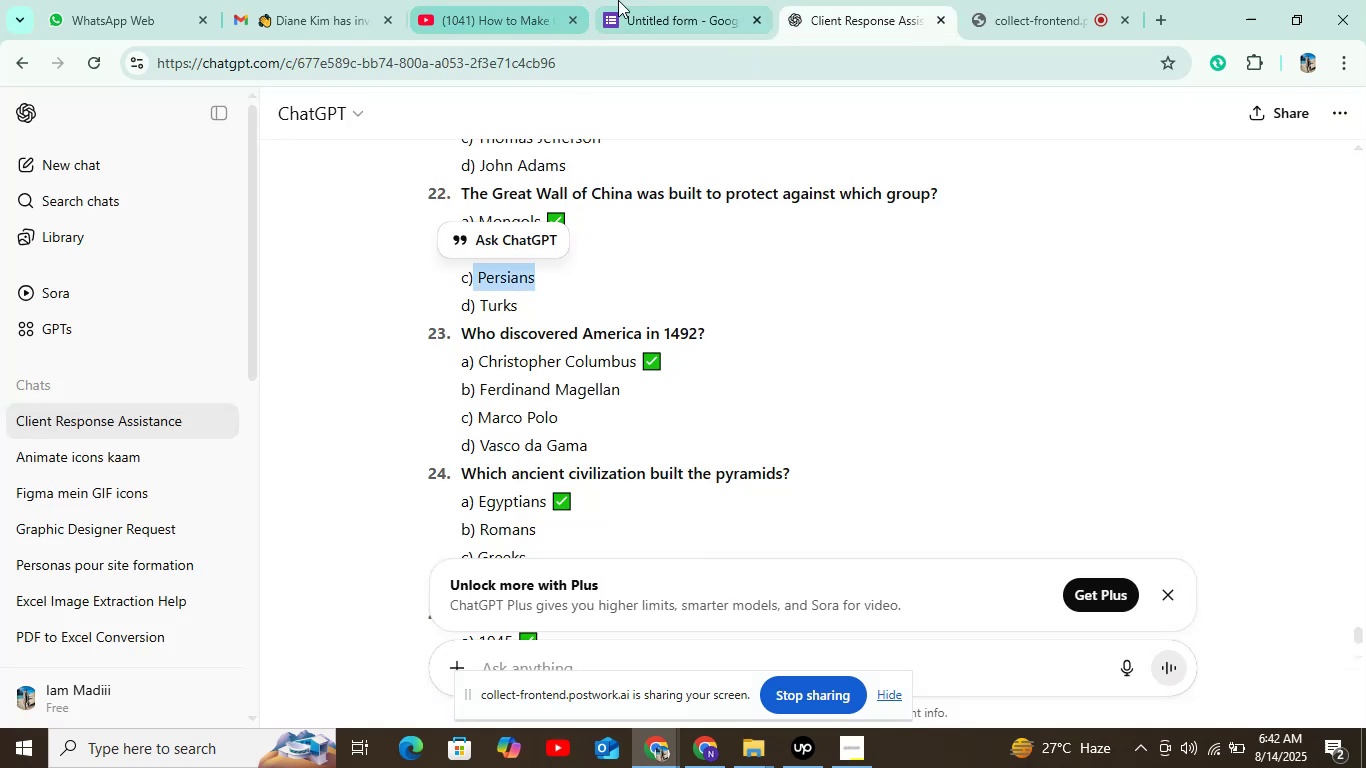 
left_click([647, 0])
 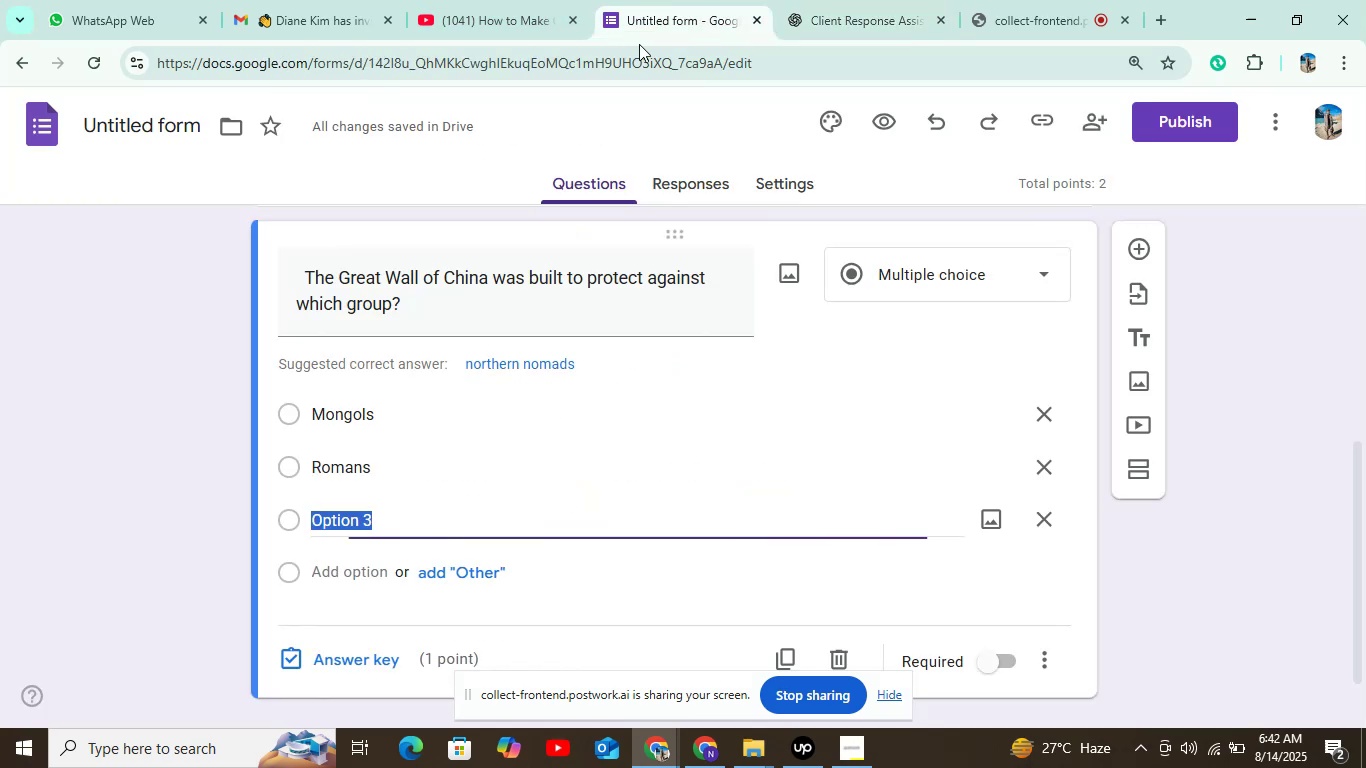 
key(Control+V)
 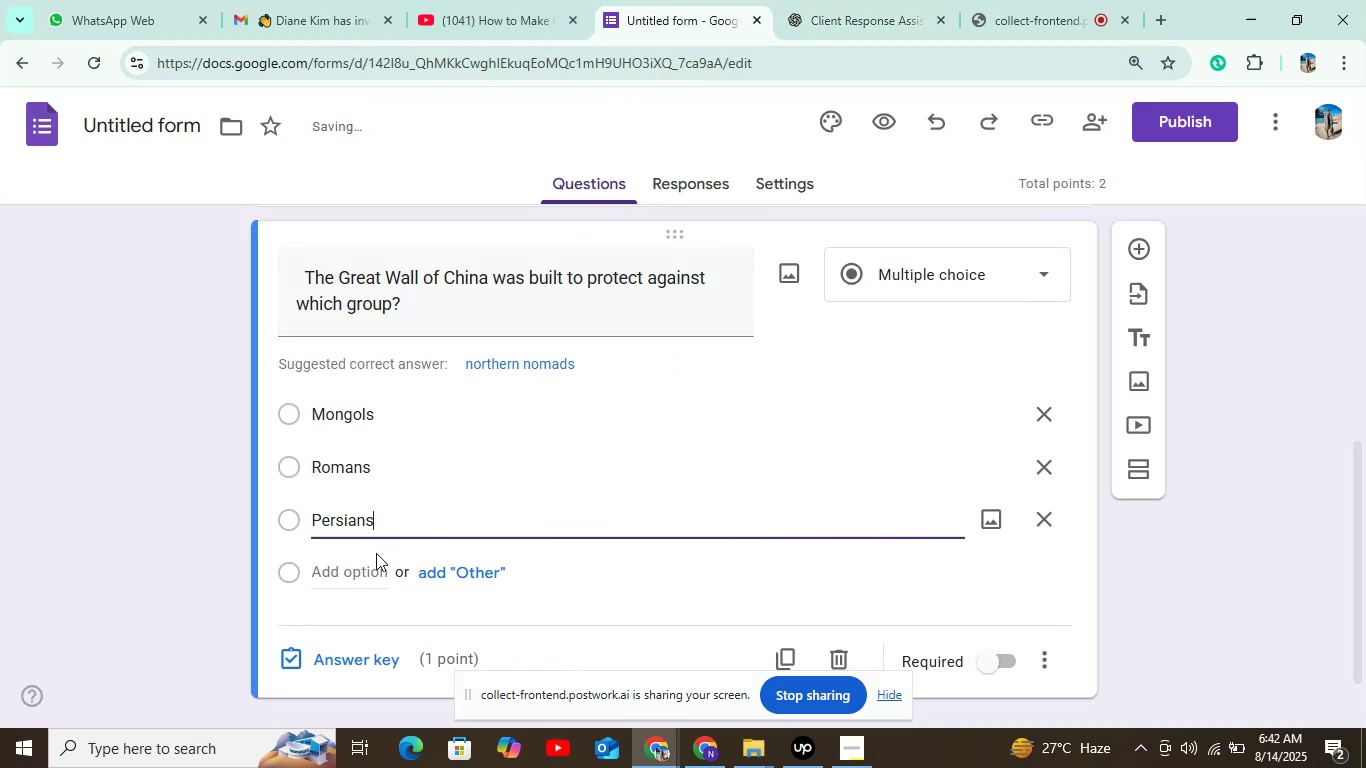 
left_click([369, 559])
 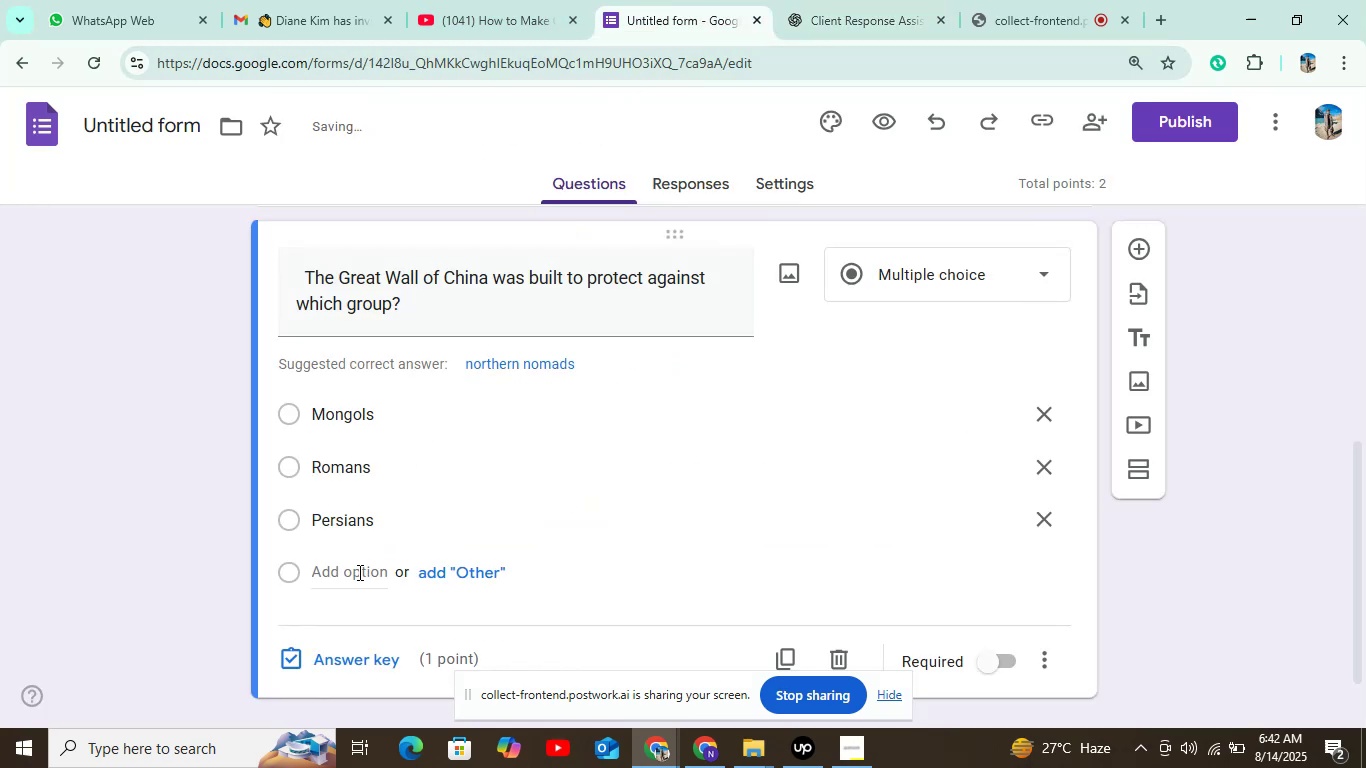 
left_click([357, 573])
 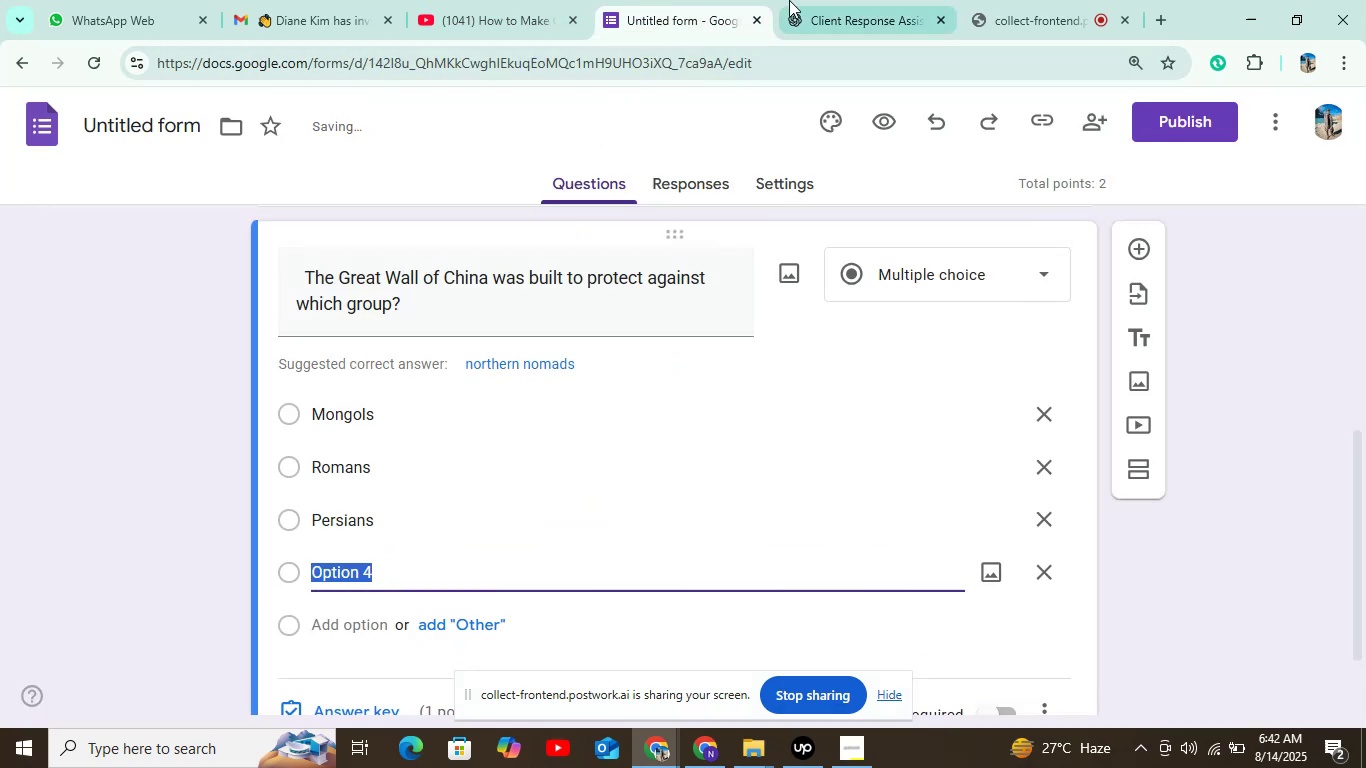 
left_click([844, 1])
 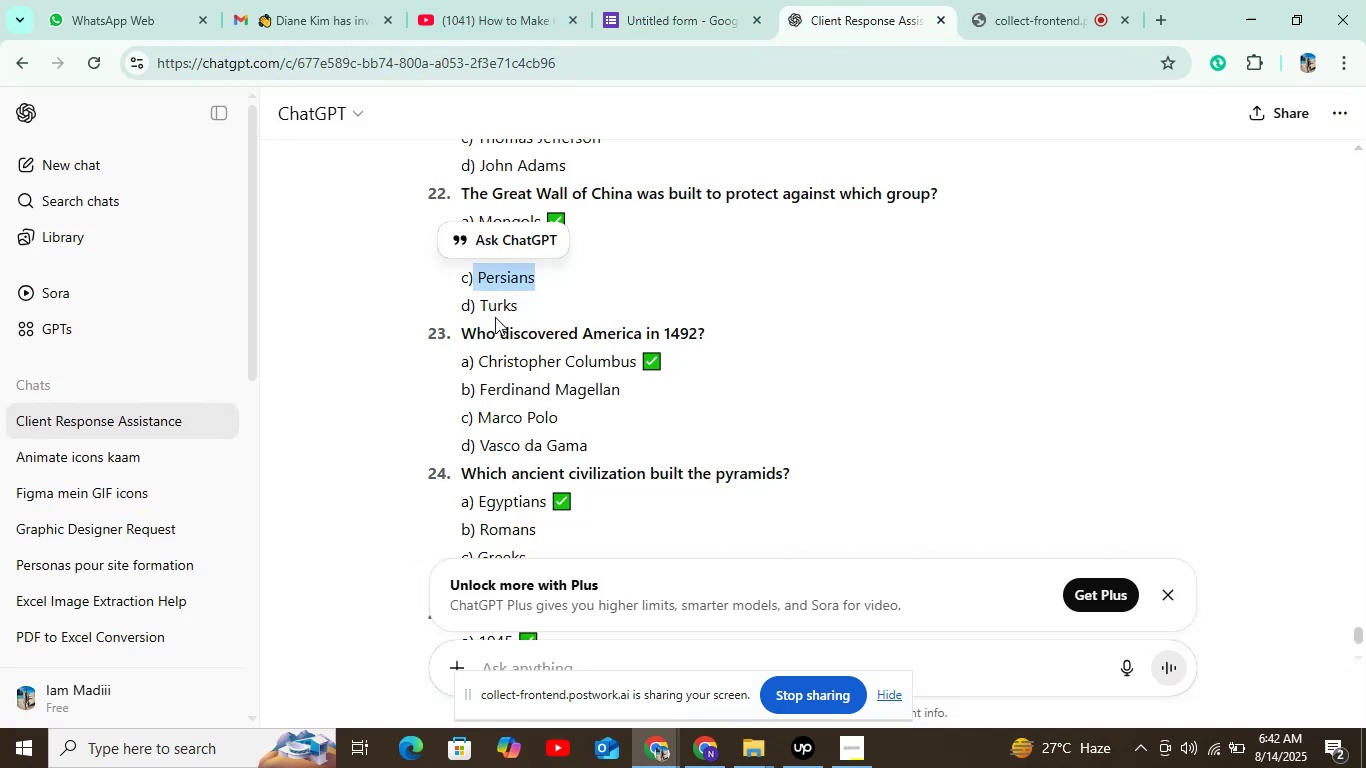 
left_click_drag(start_coordinate=[480, 302], to_coordinate=[552, 302])
 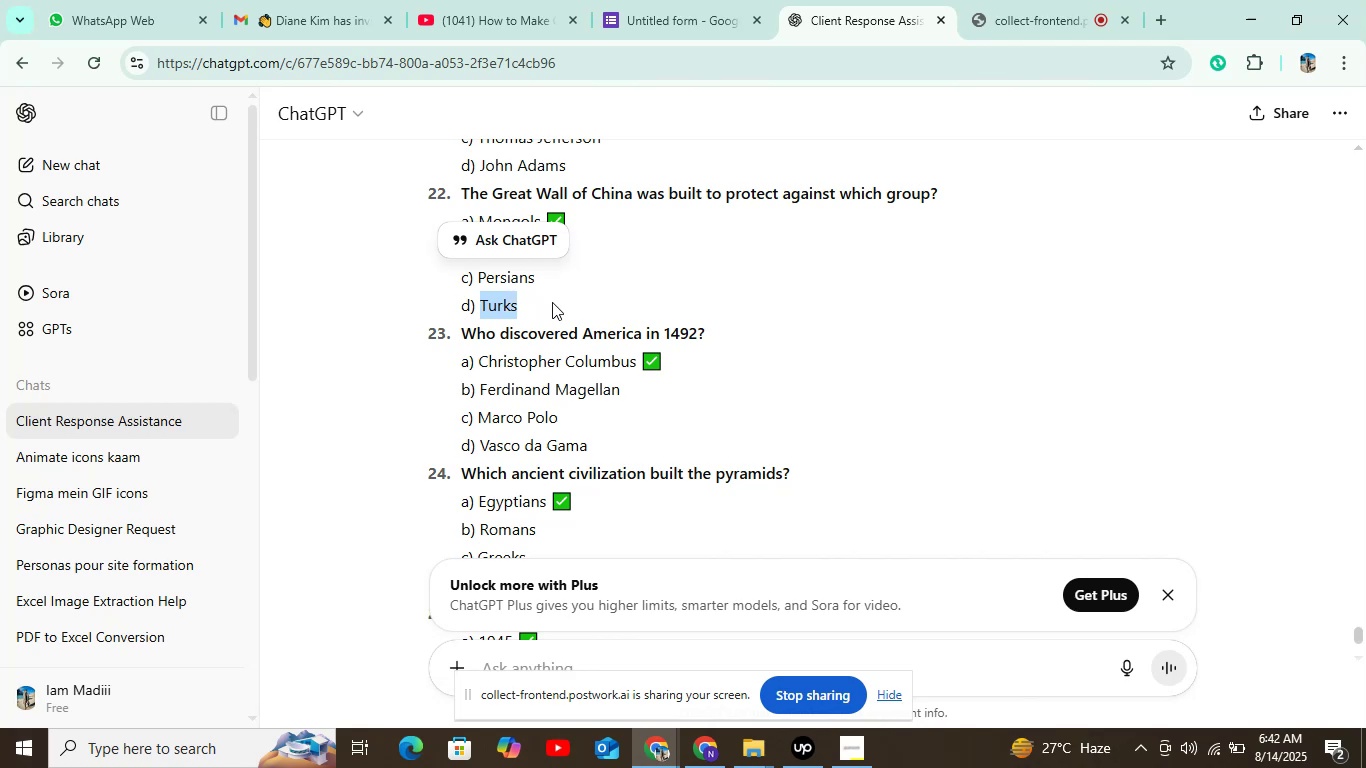 
key(Control+C)
 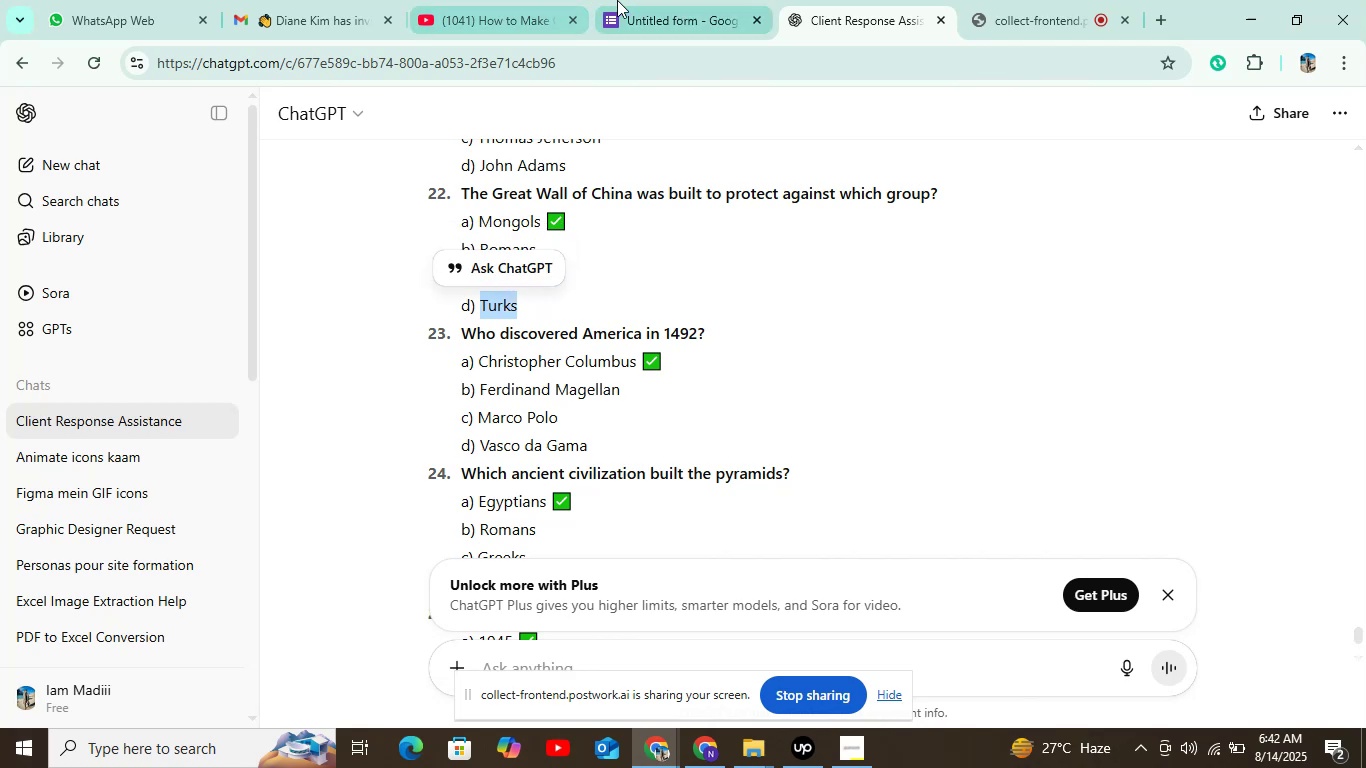 
left_click([638, 0])
 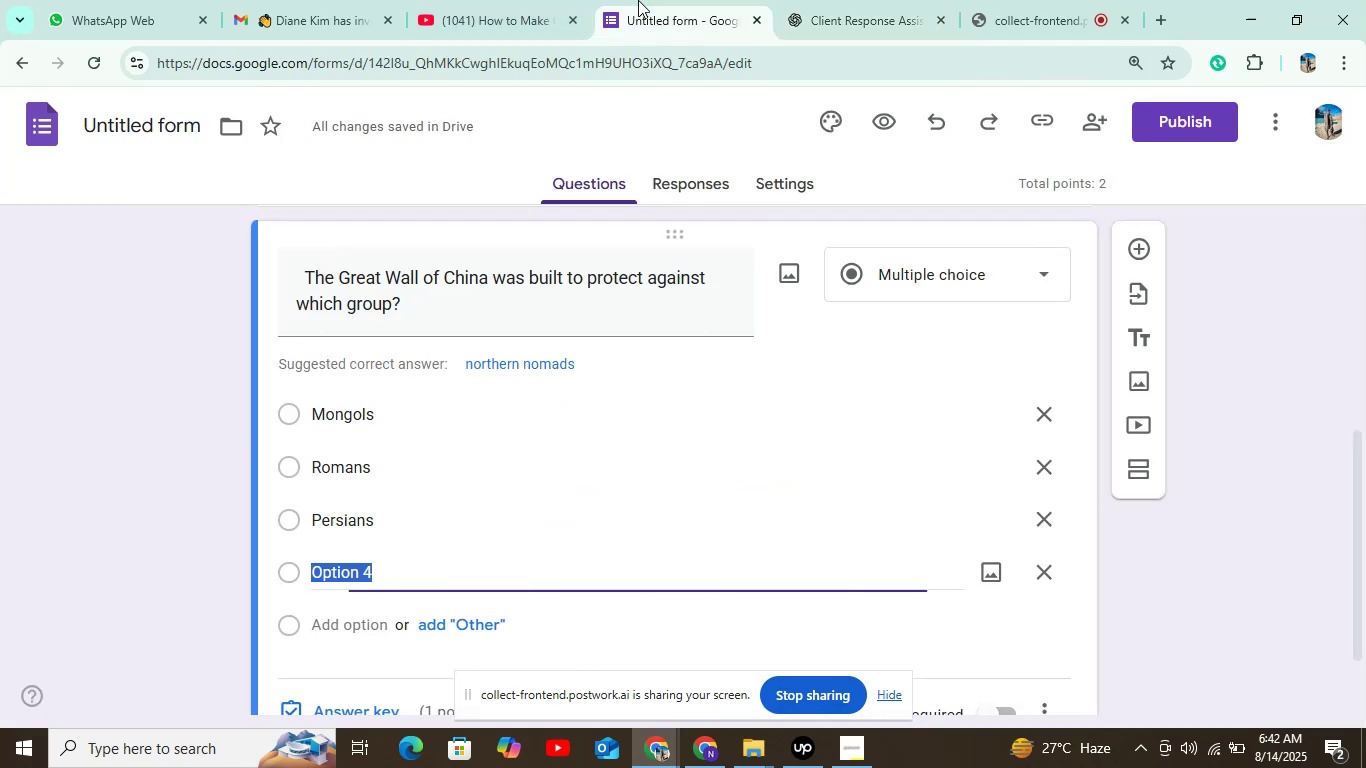 
key(Control+V)
 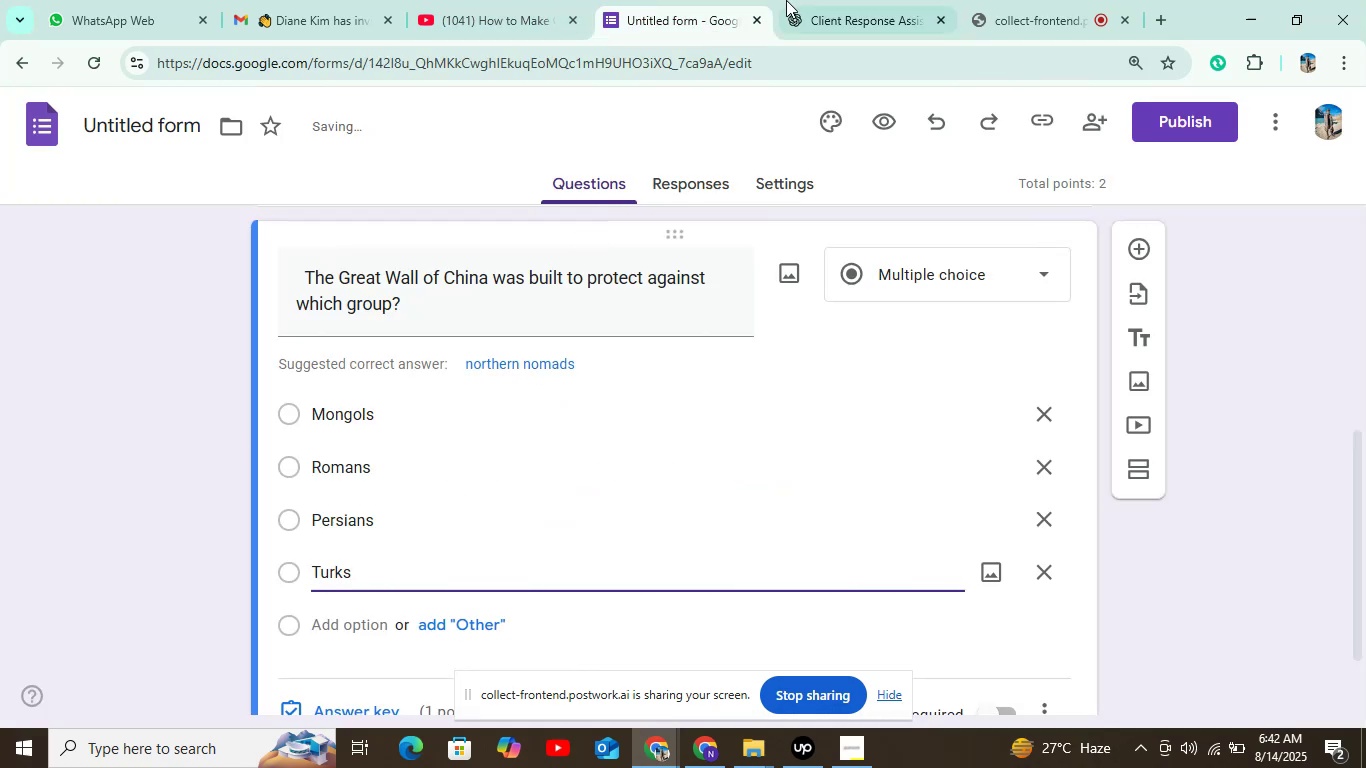 
left_click([791, 0])
 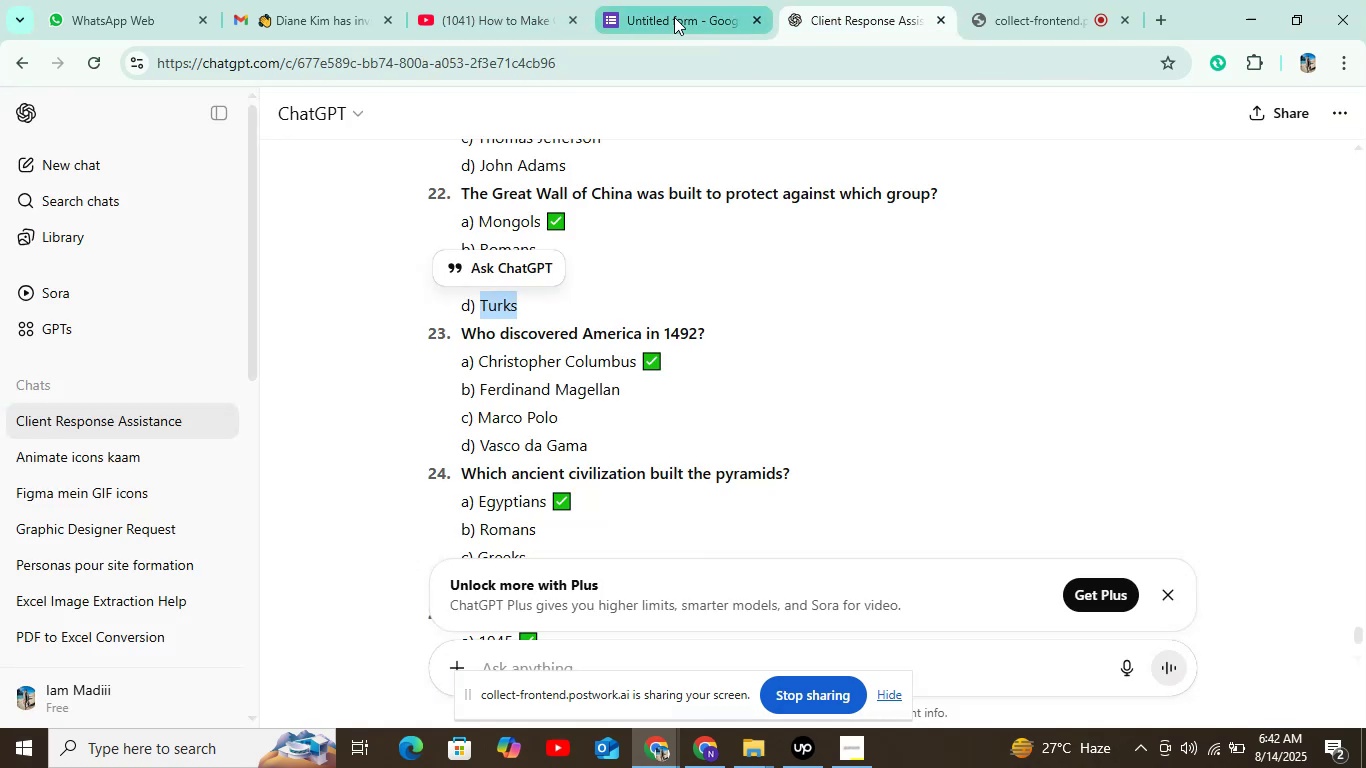 
left_click([674, 17])
 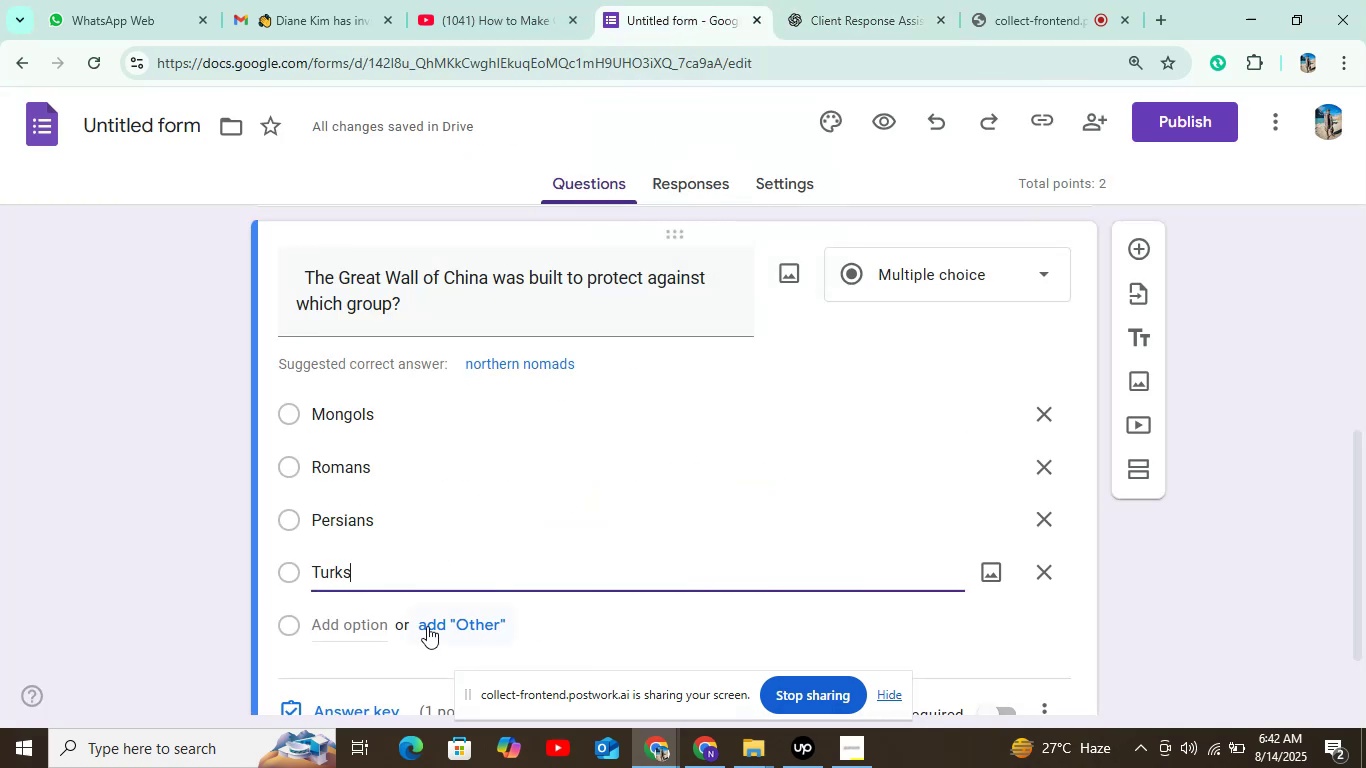 
scroll: coordinate [406, 585], scroll_direction: down, amount: 5.0
 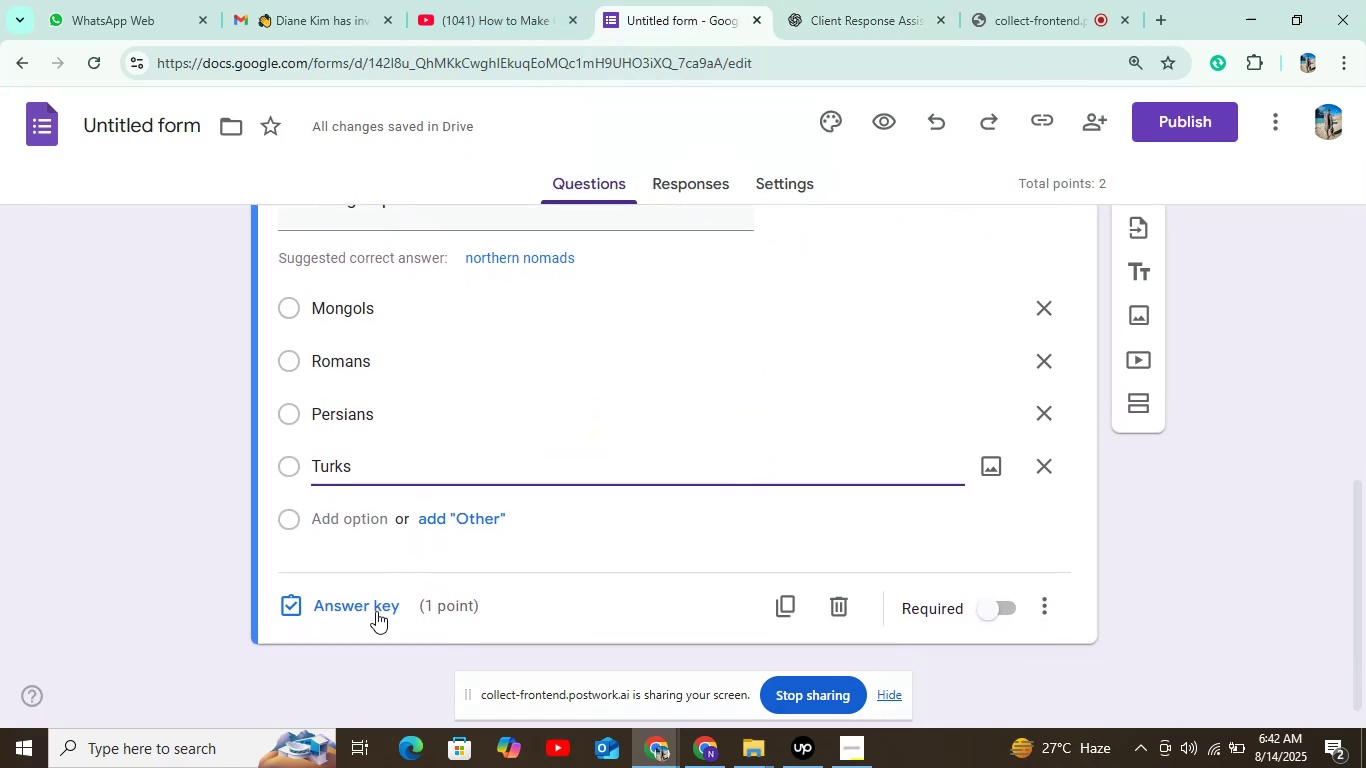 
left_click([376, 611])
 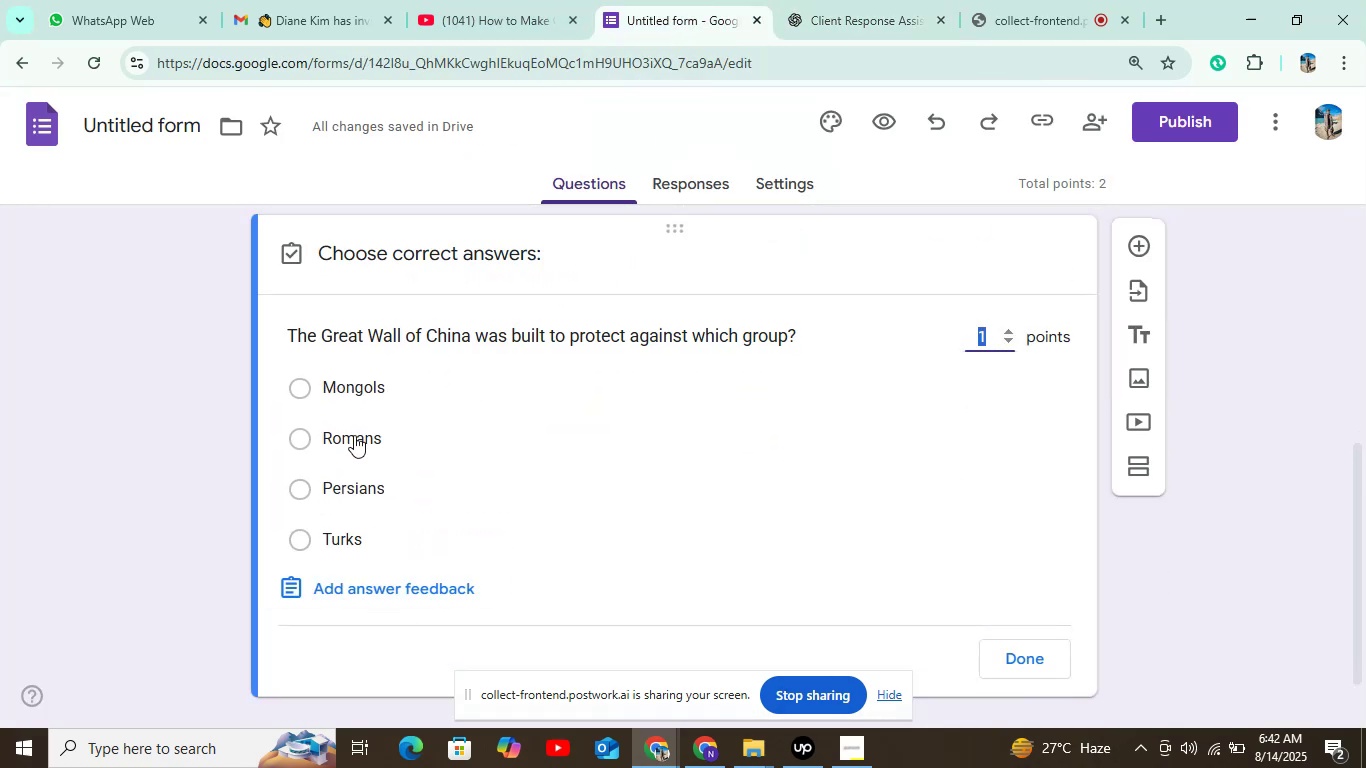 
left_click([352, 389])
 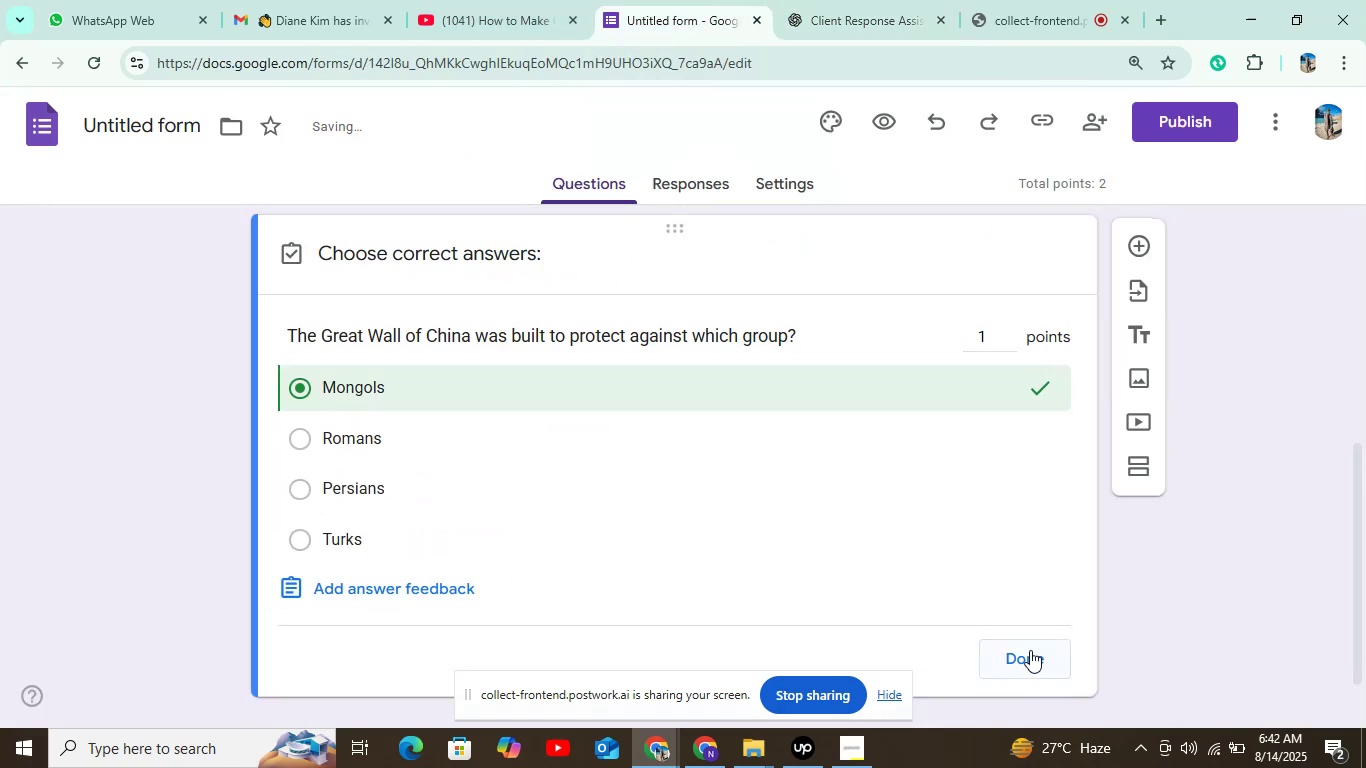 
left_click([1030, 650])
 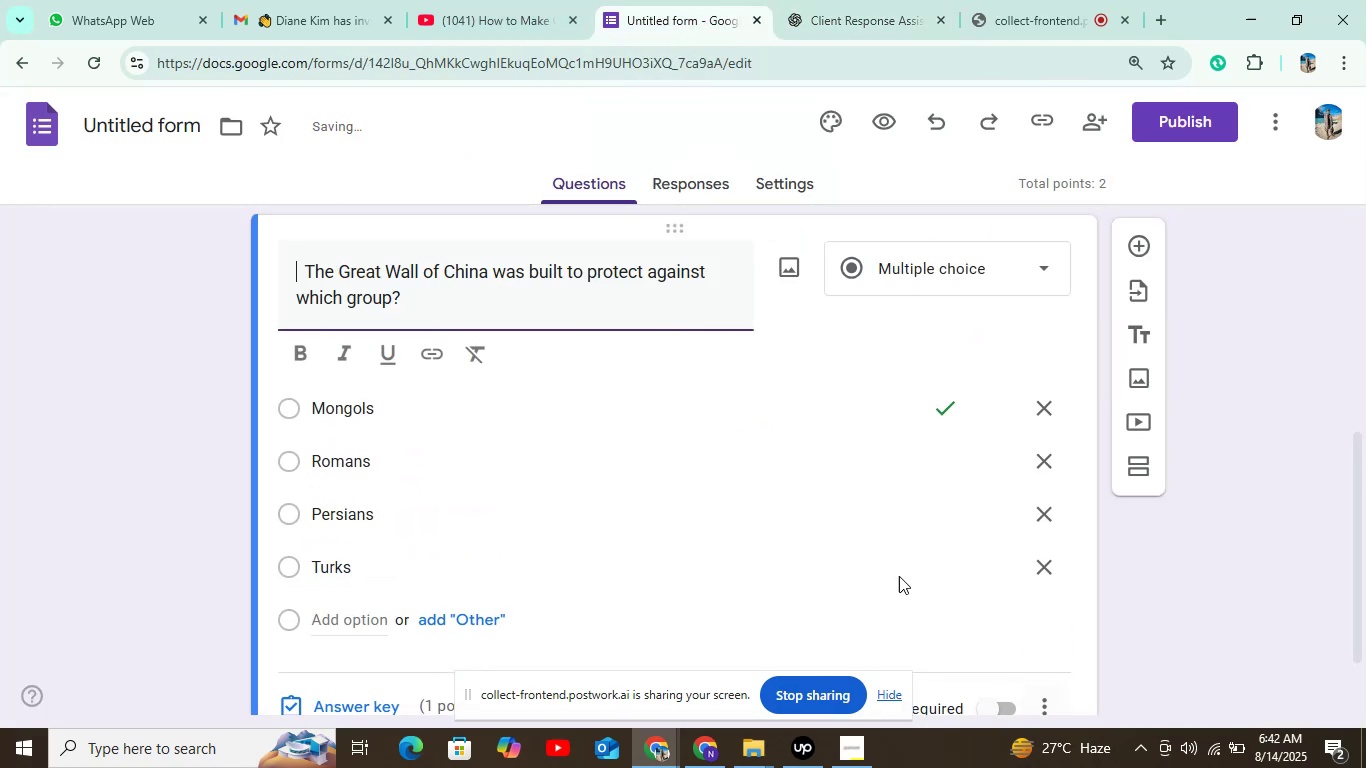 
scroll: coordinate [892, 568], scroll_direction: down, amount: 5.0
 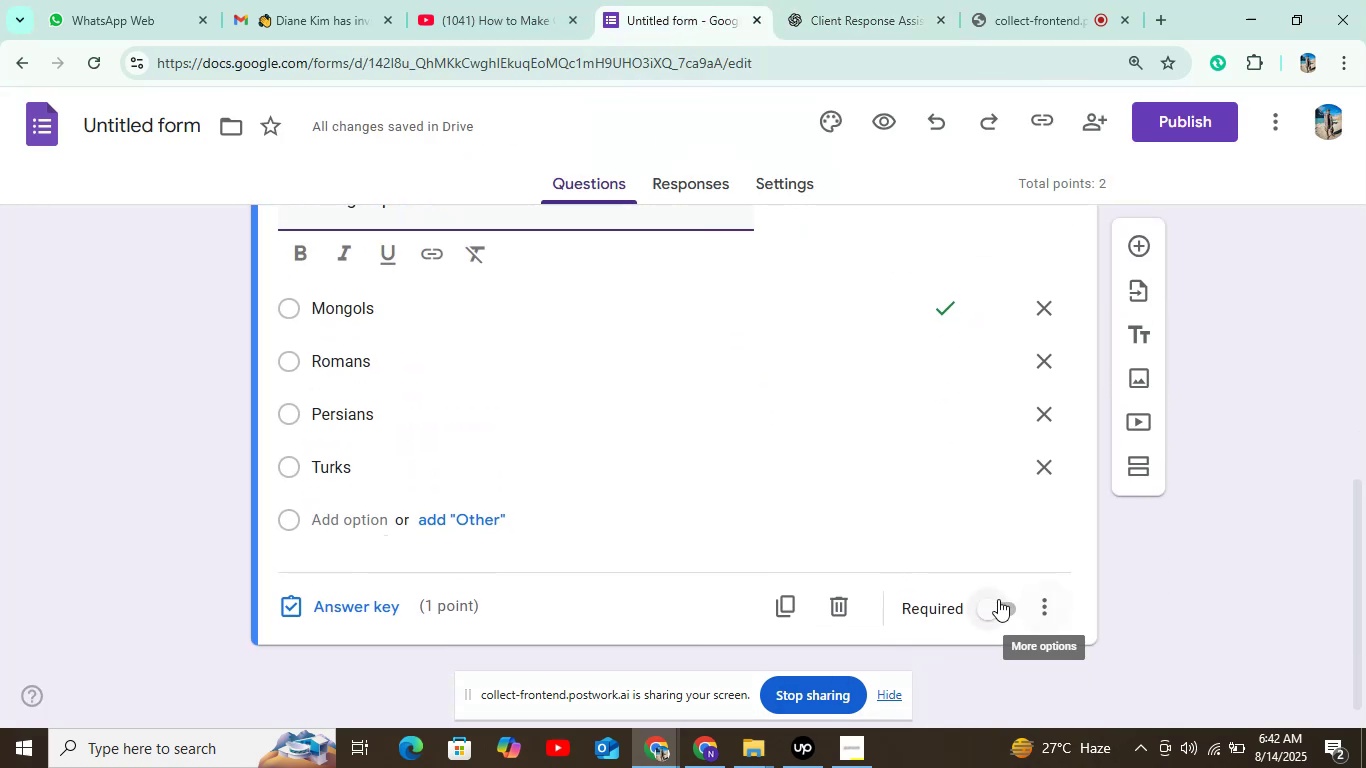 
left_click([992, 601])
 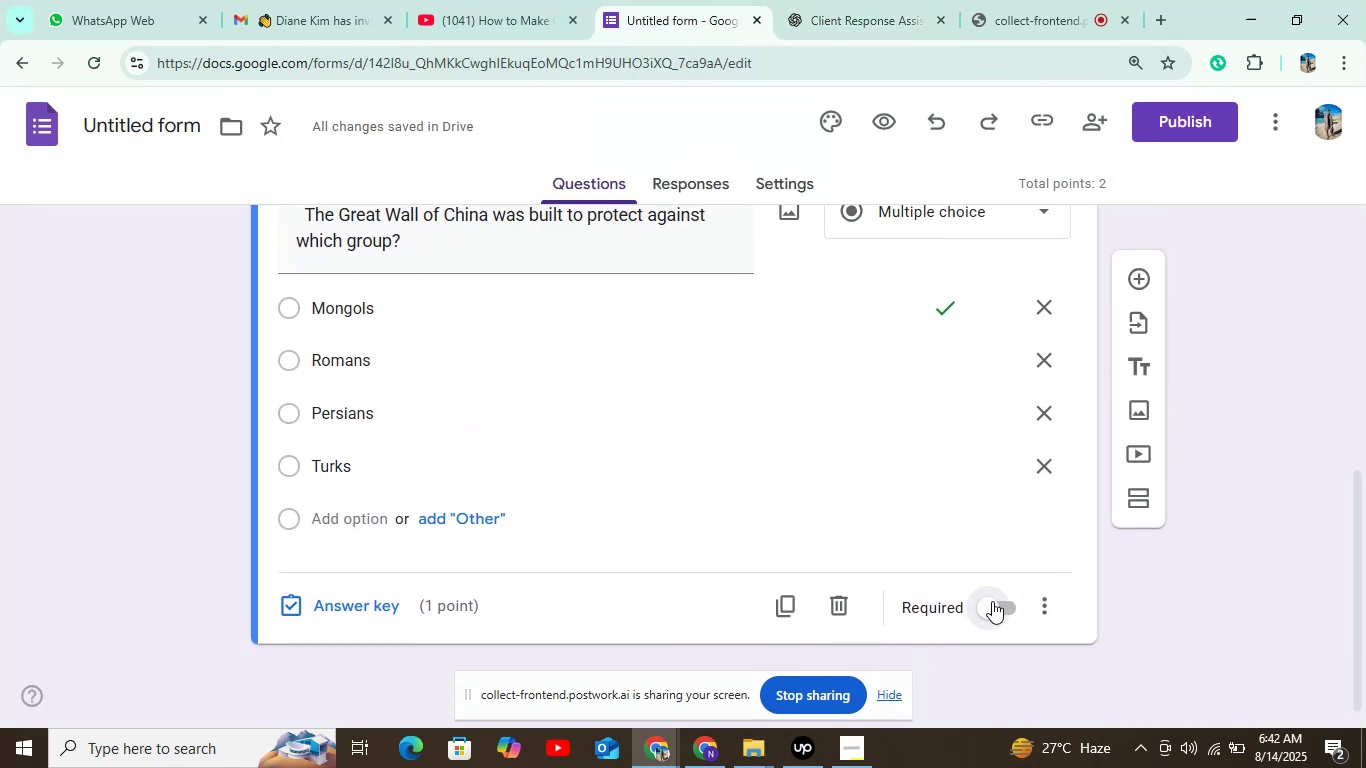 
left_click([992, 601])
 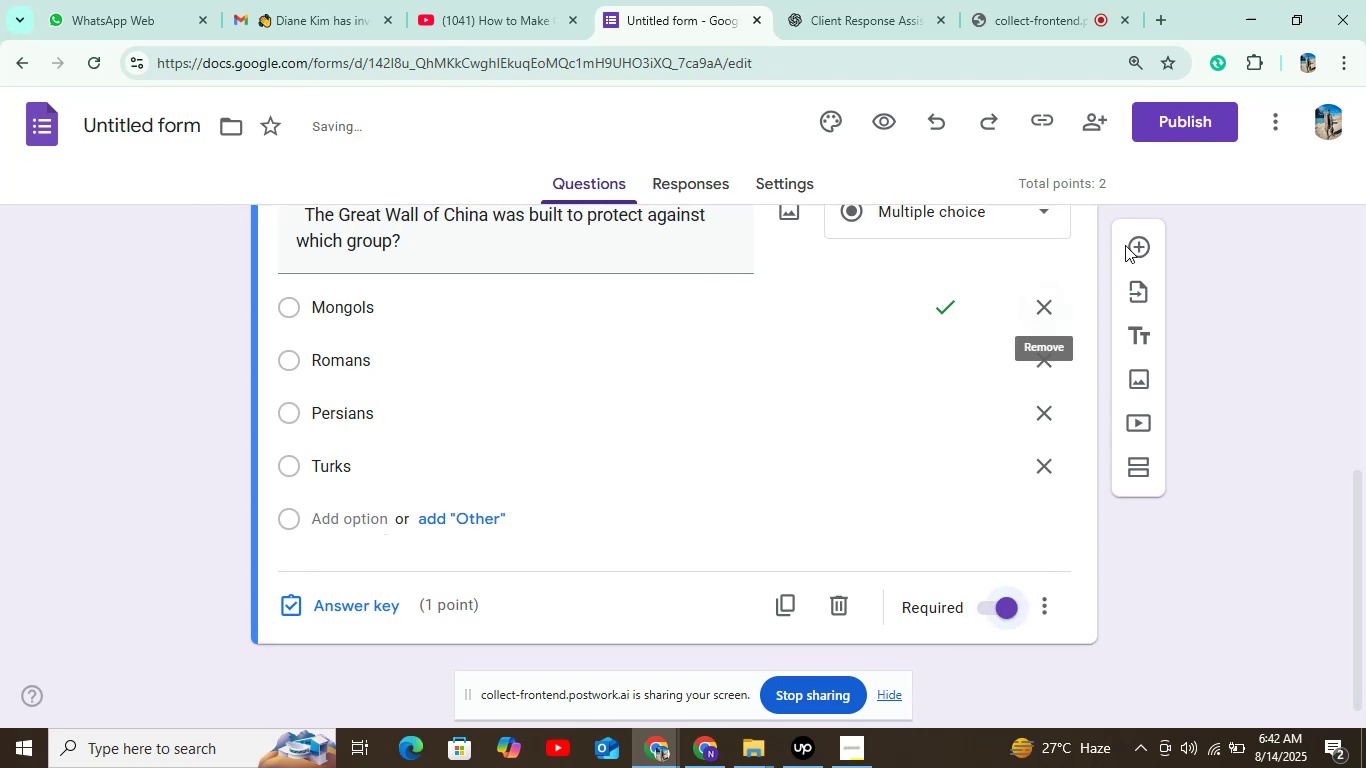 
left_click([1138, 232])
 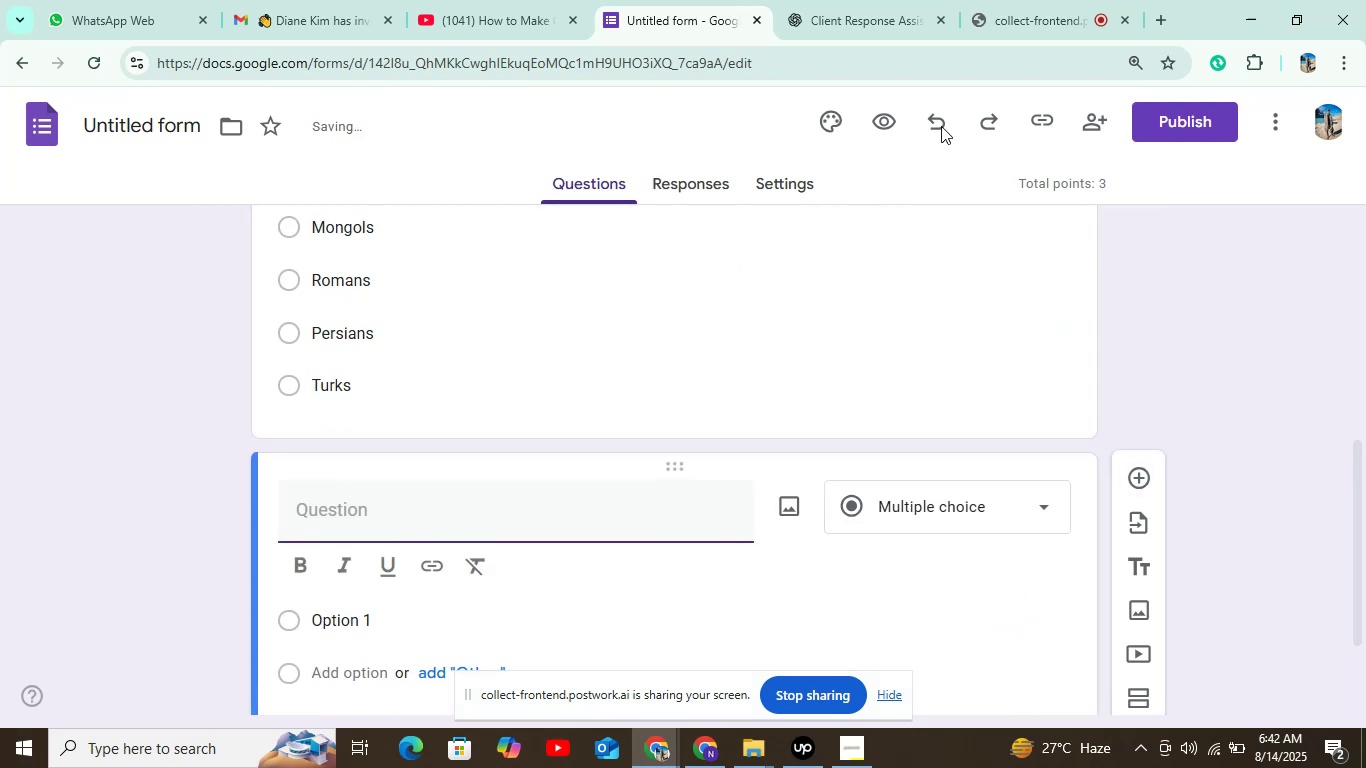 
left_click([830, 7])
 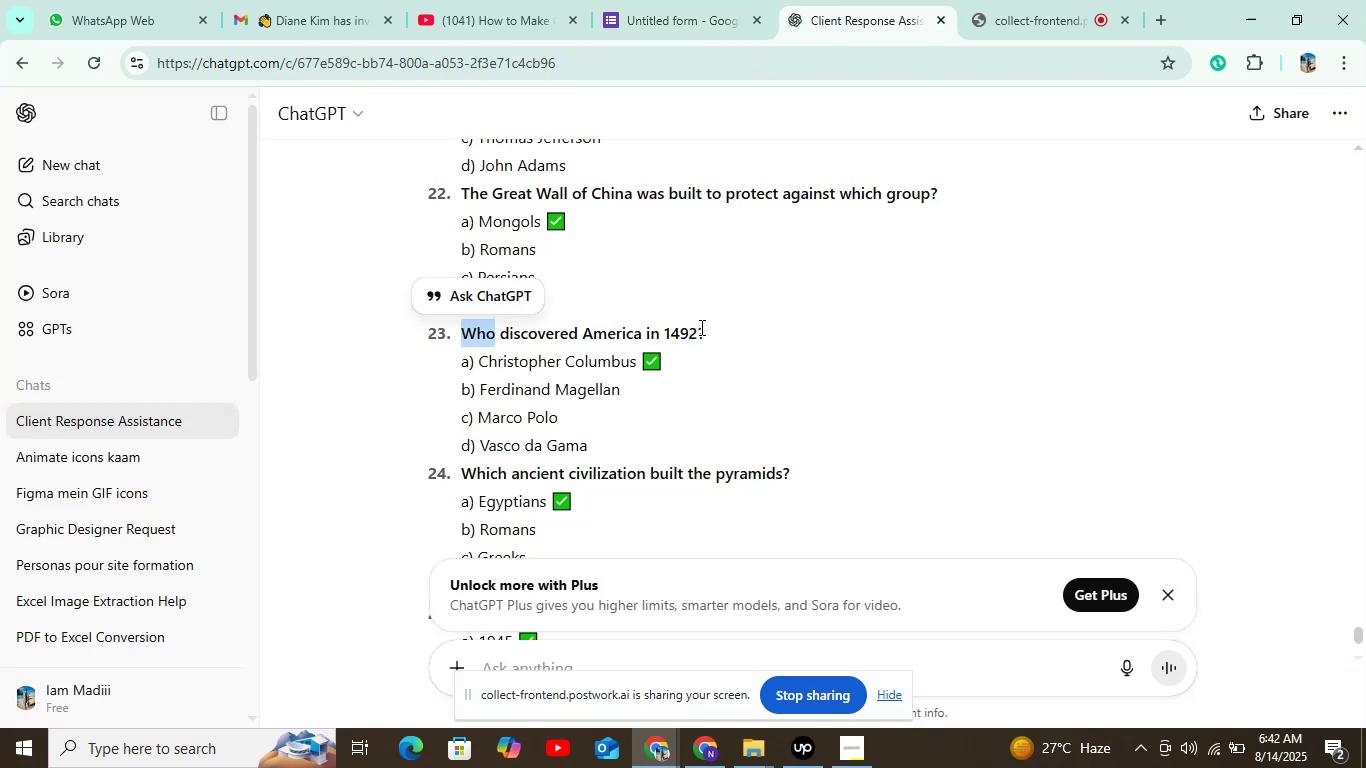 
left_click([455, 328])
 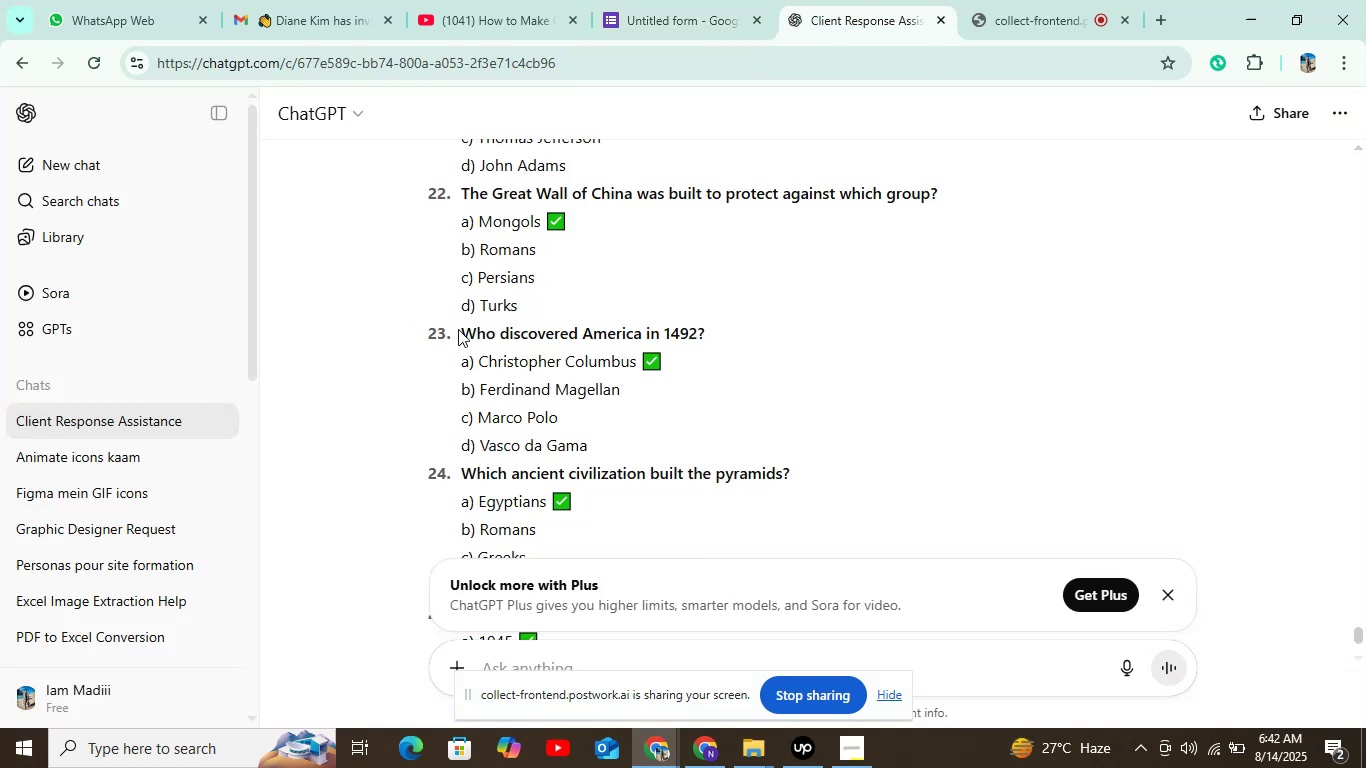 
left_click_drag(start_coordinate=[461, 327], to_coordinate=[766, 341])
 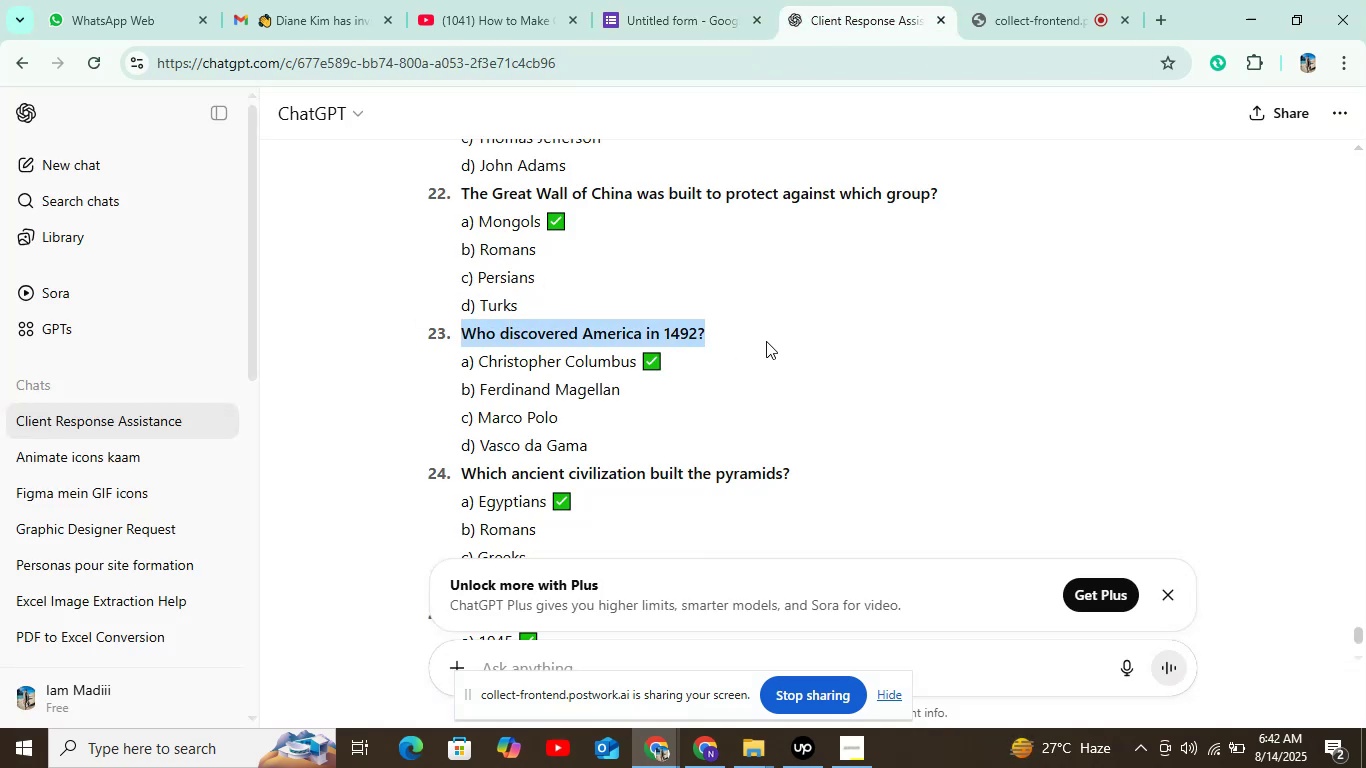 
key(Control+C)
 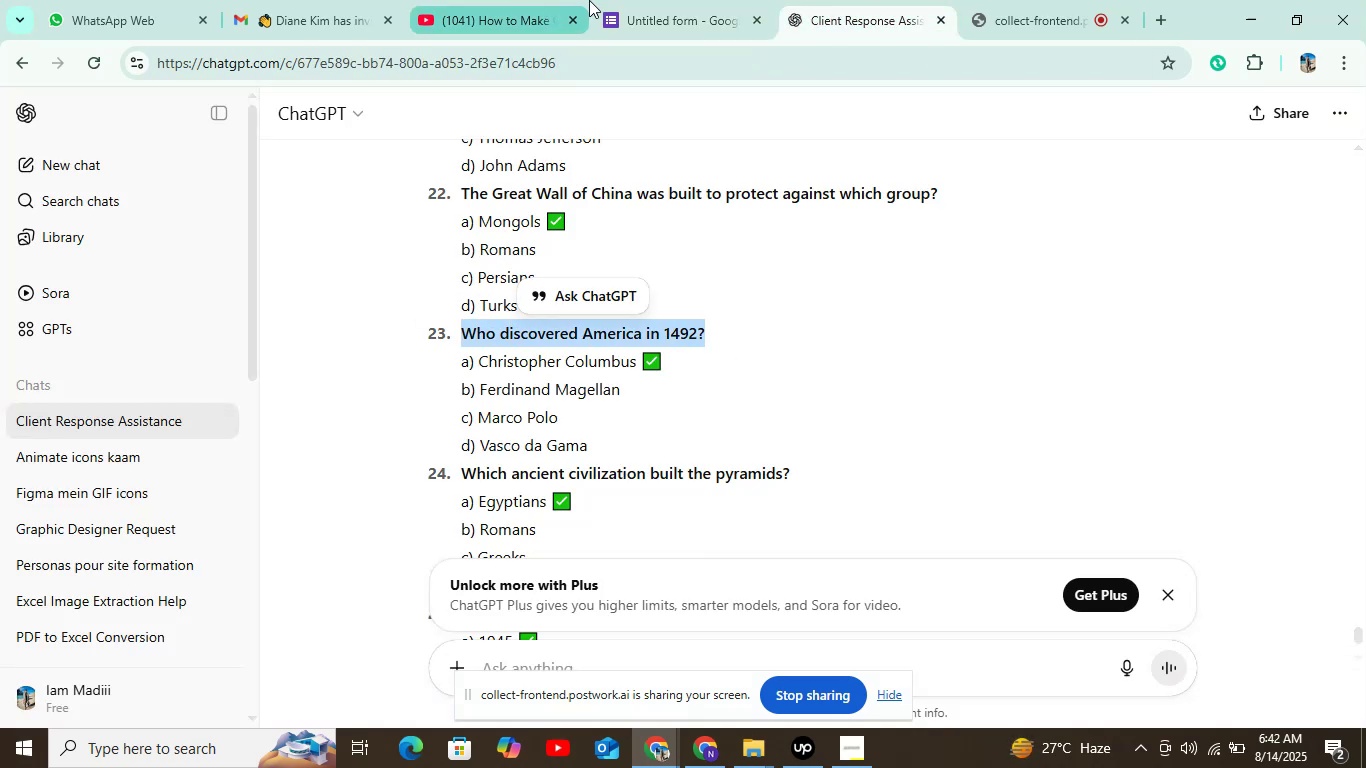 
left_click([676, 13])
 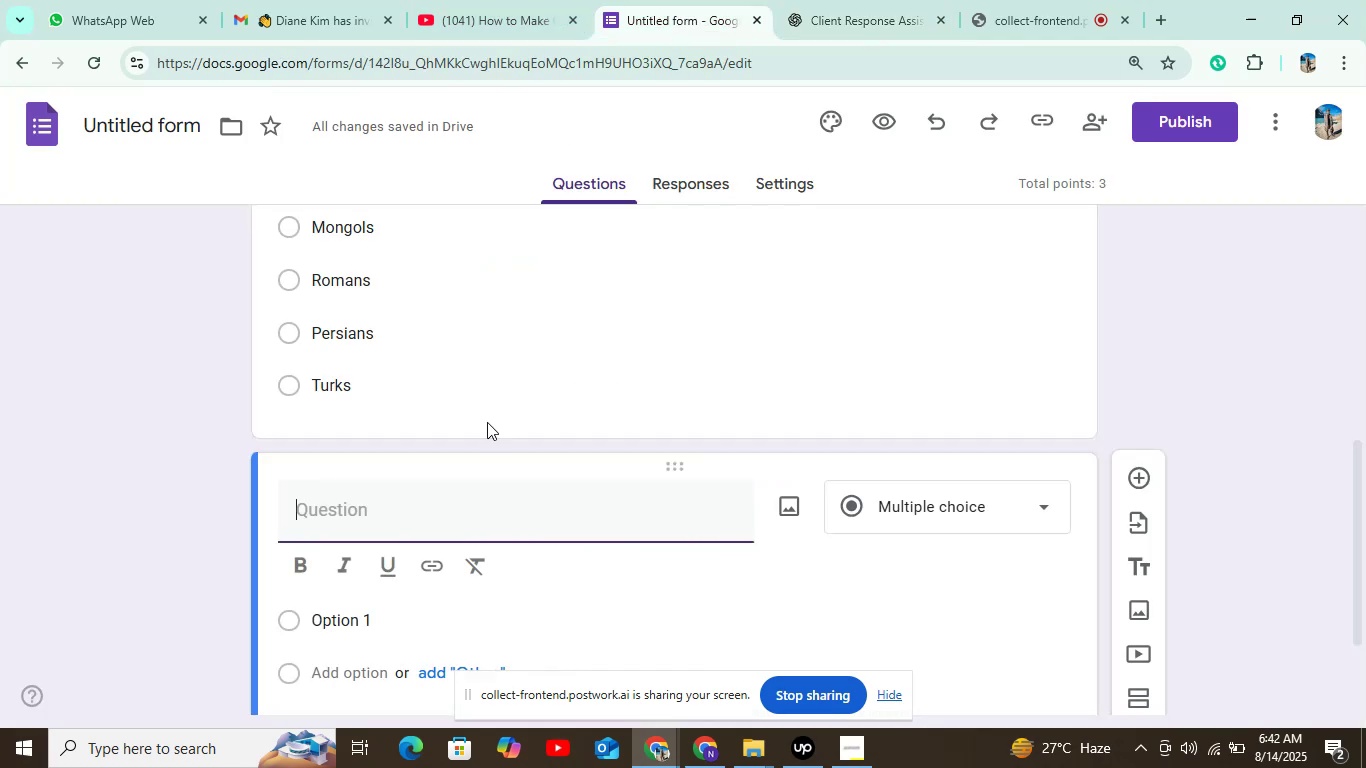 
key(Control+V)
 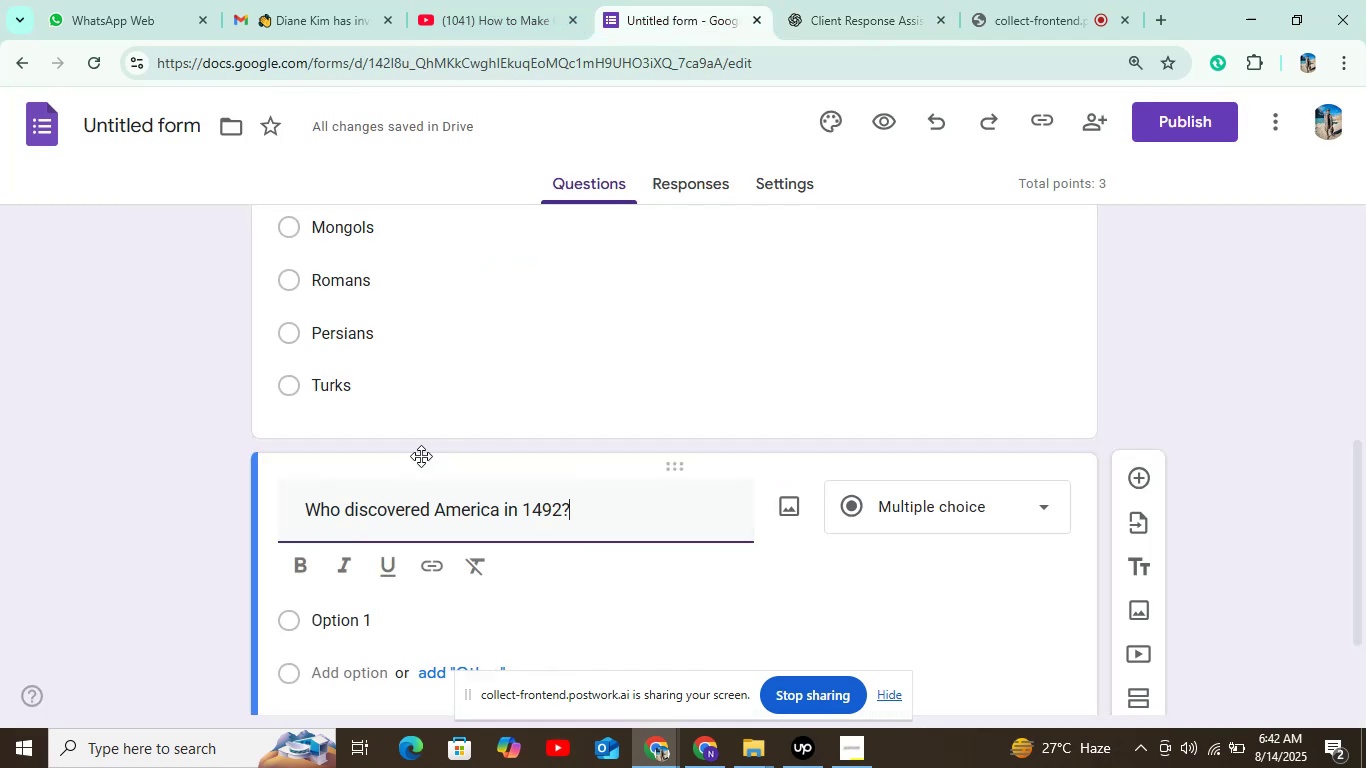 
scroll: coordinate [422, 455], scroll_direction: down, amount: 5.0
 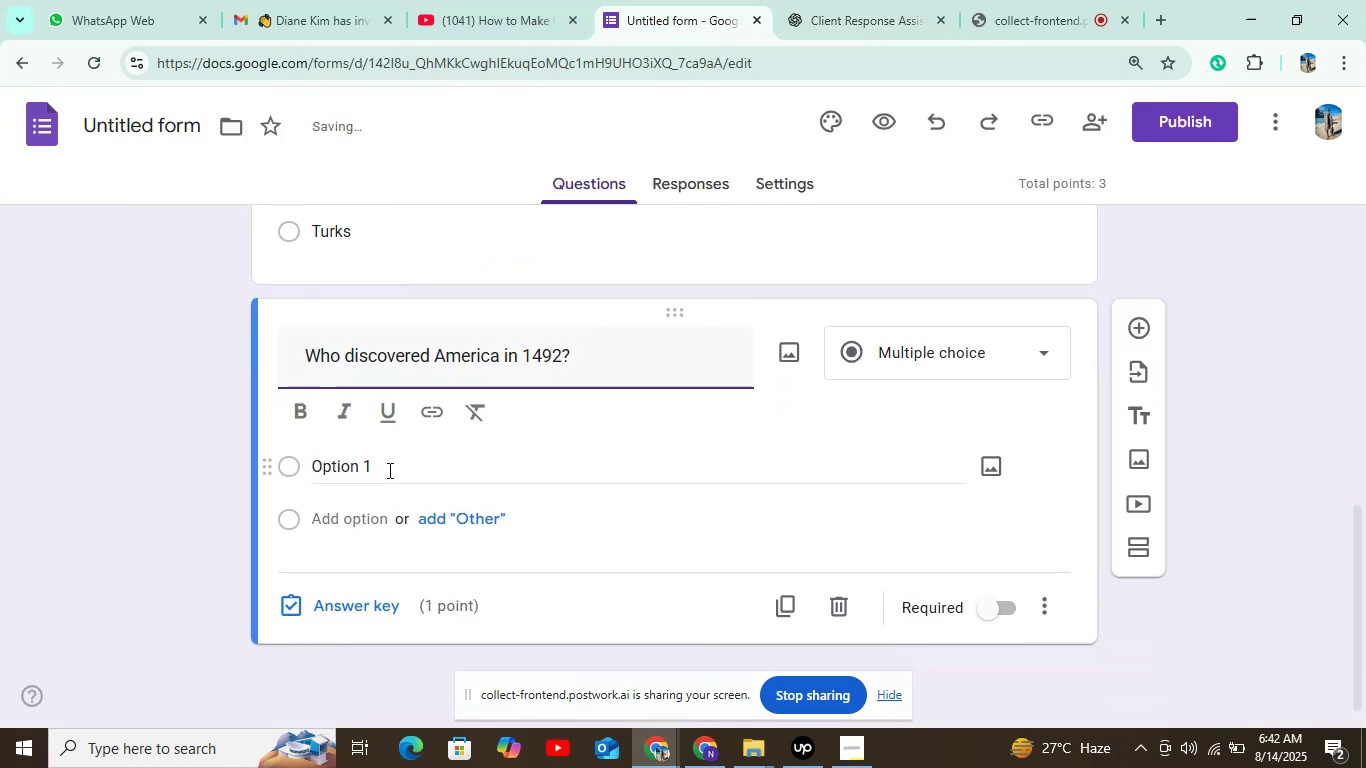 
left_click([388, 470])
 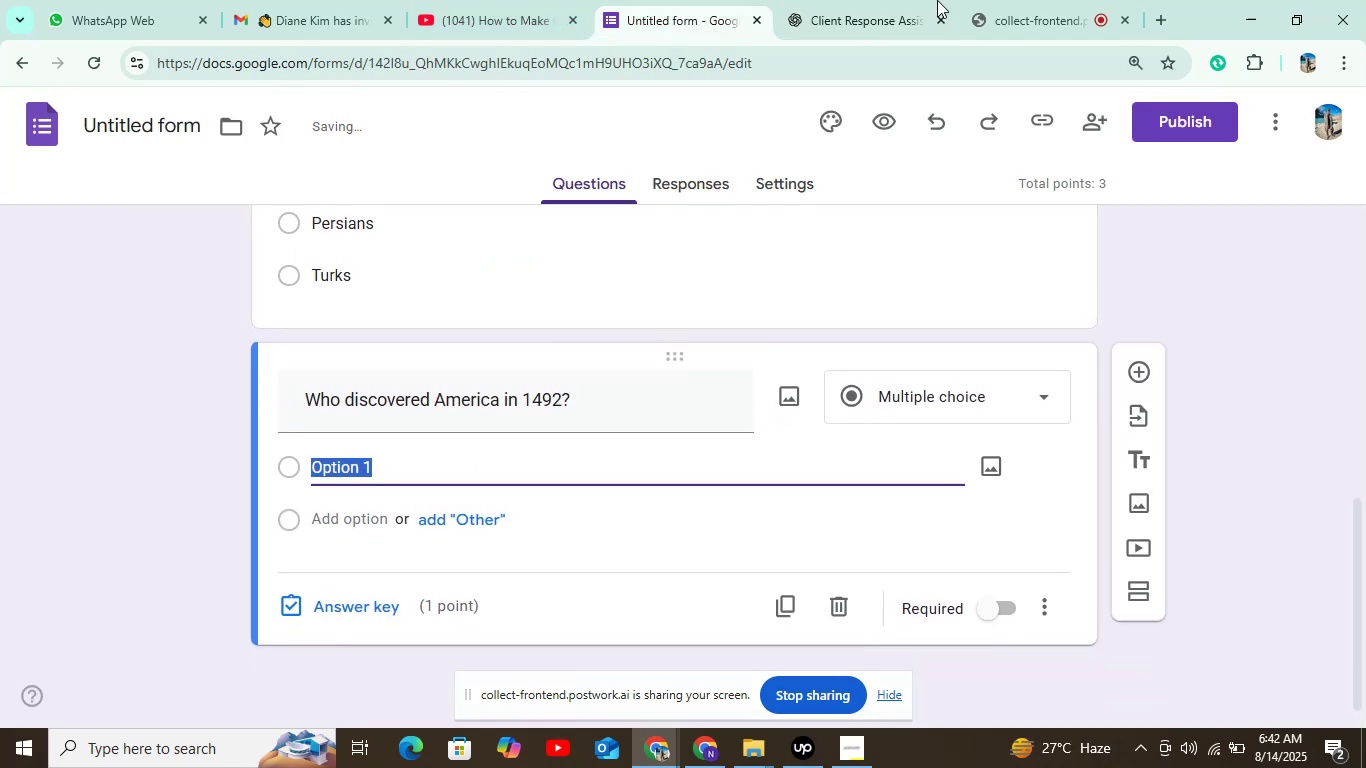 
left_click([937, 0])
 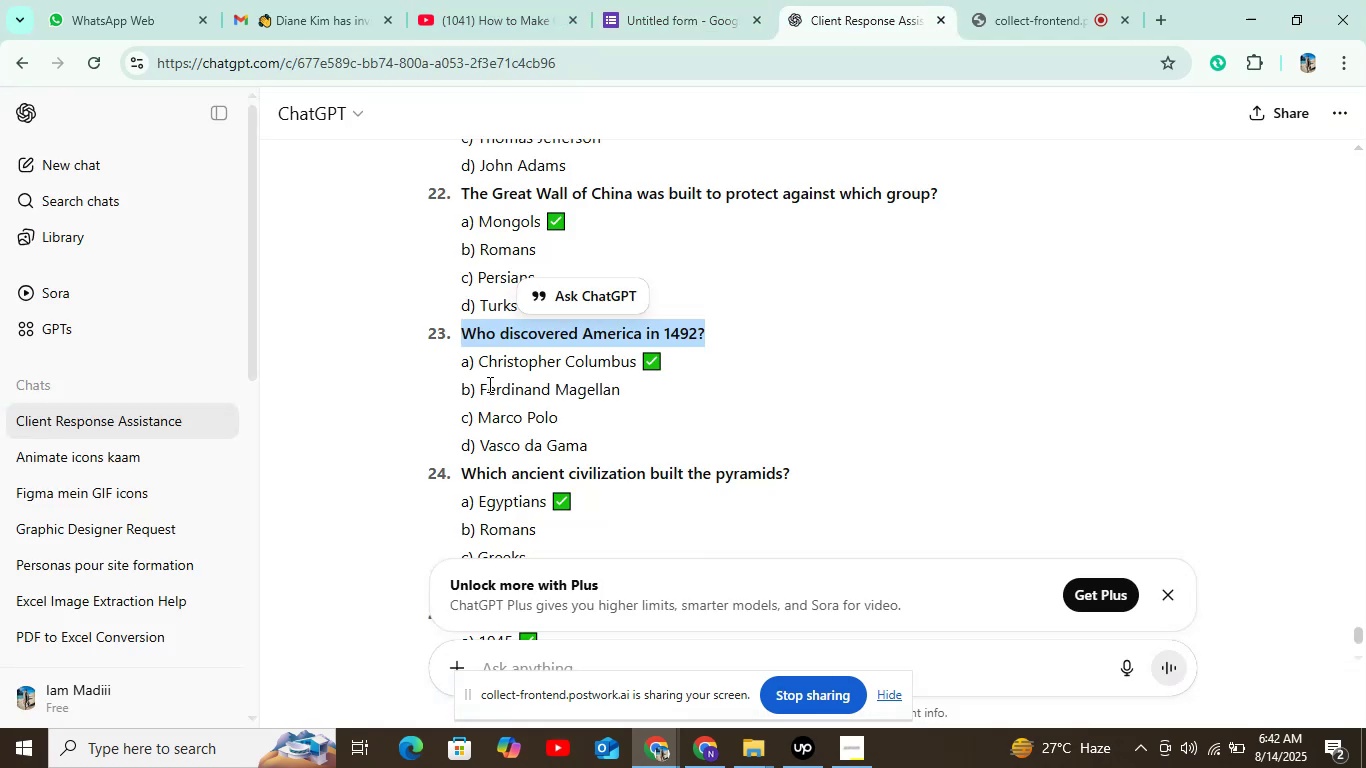 
left_click_drag(start_coordinate=[475, 363], to_coordinate=[635, 362])
 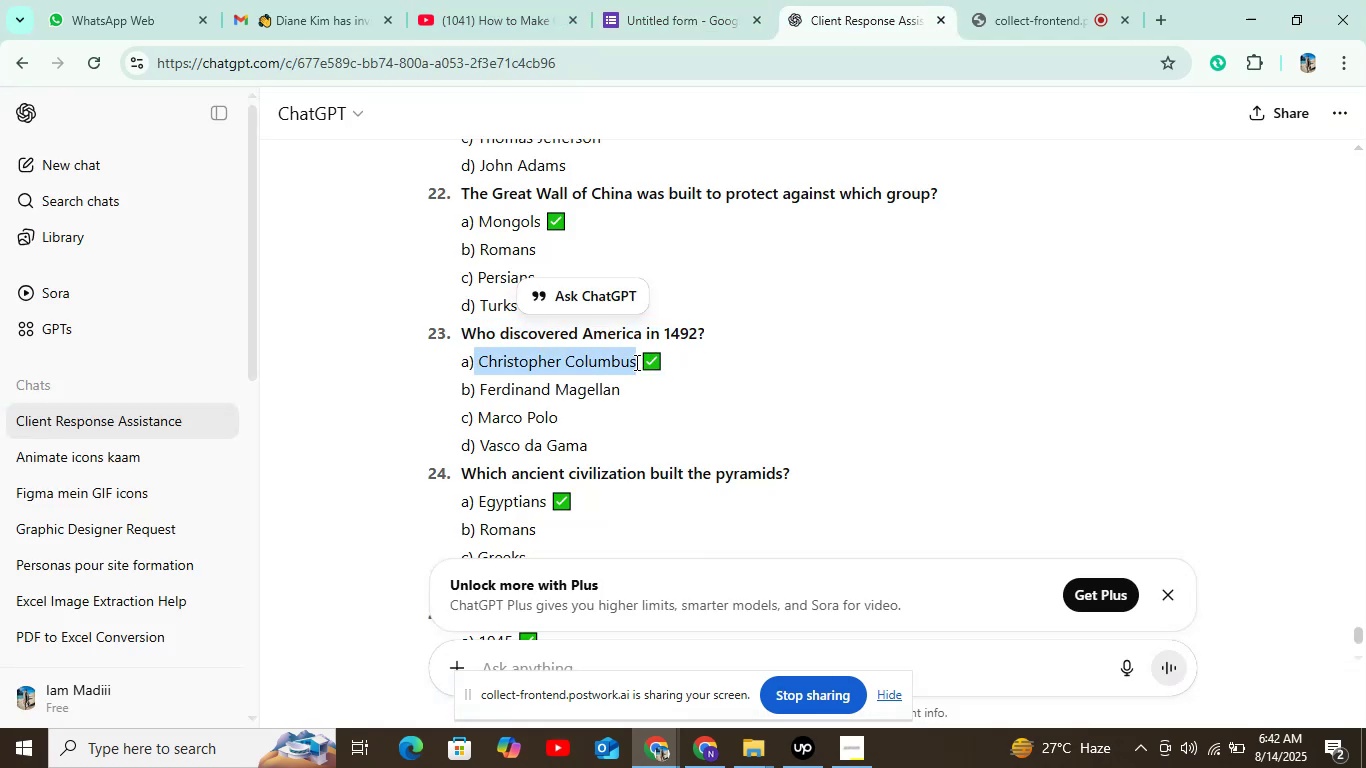 
key(Control+C)
 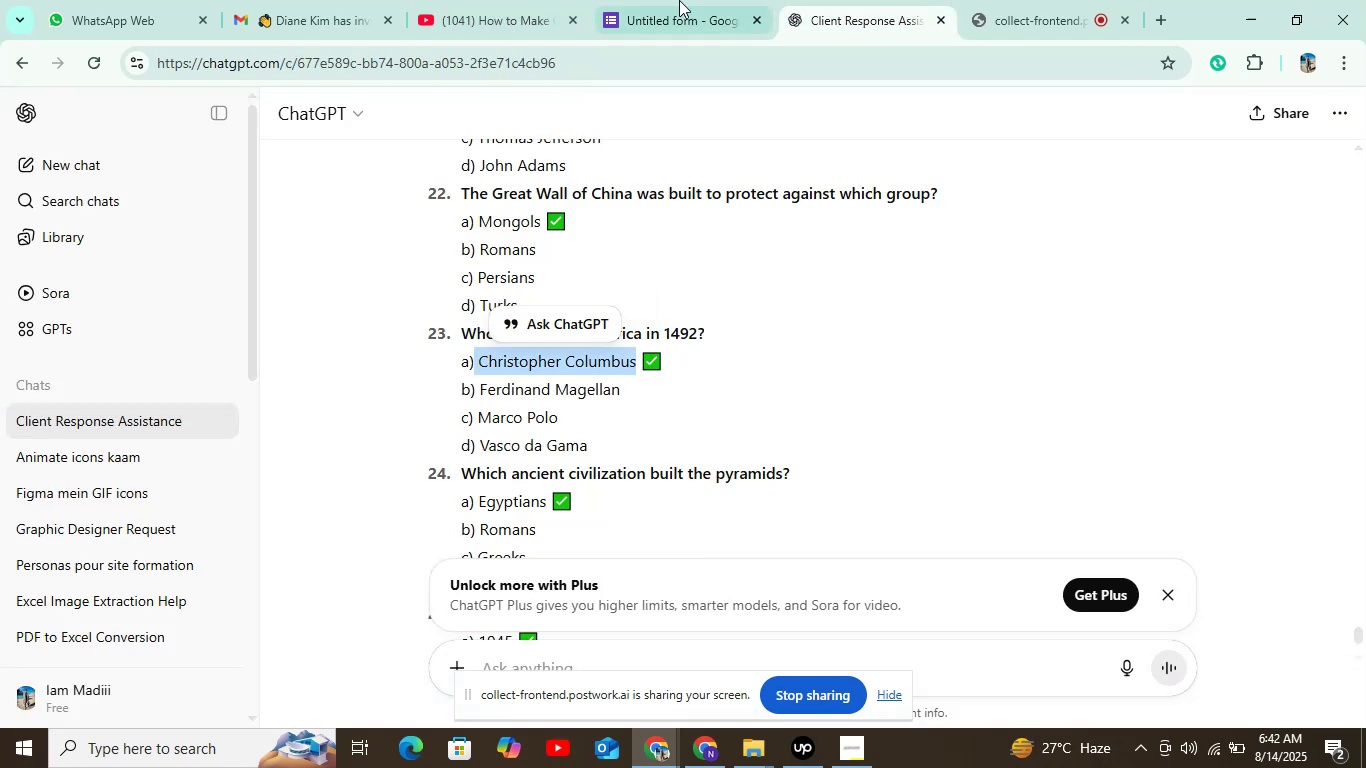 
left_click([685, 0])
 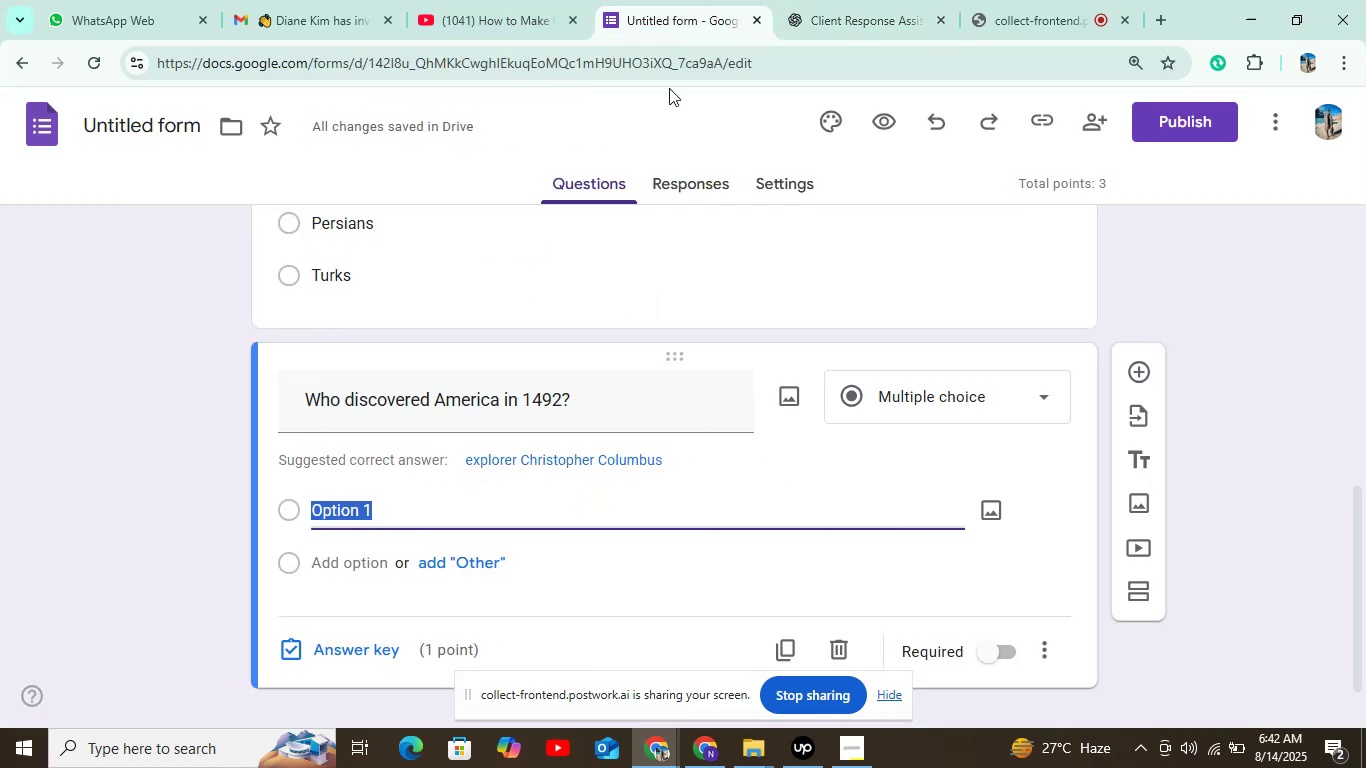 
key(Control+V)
 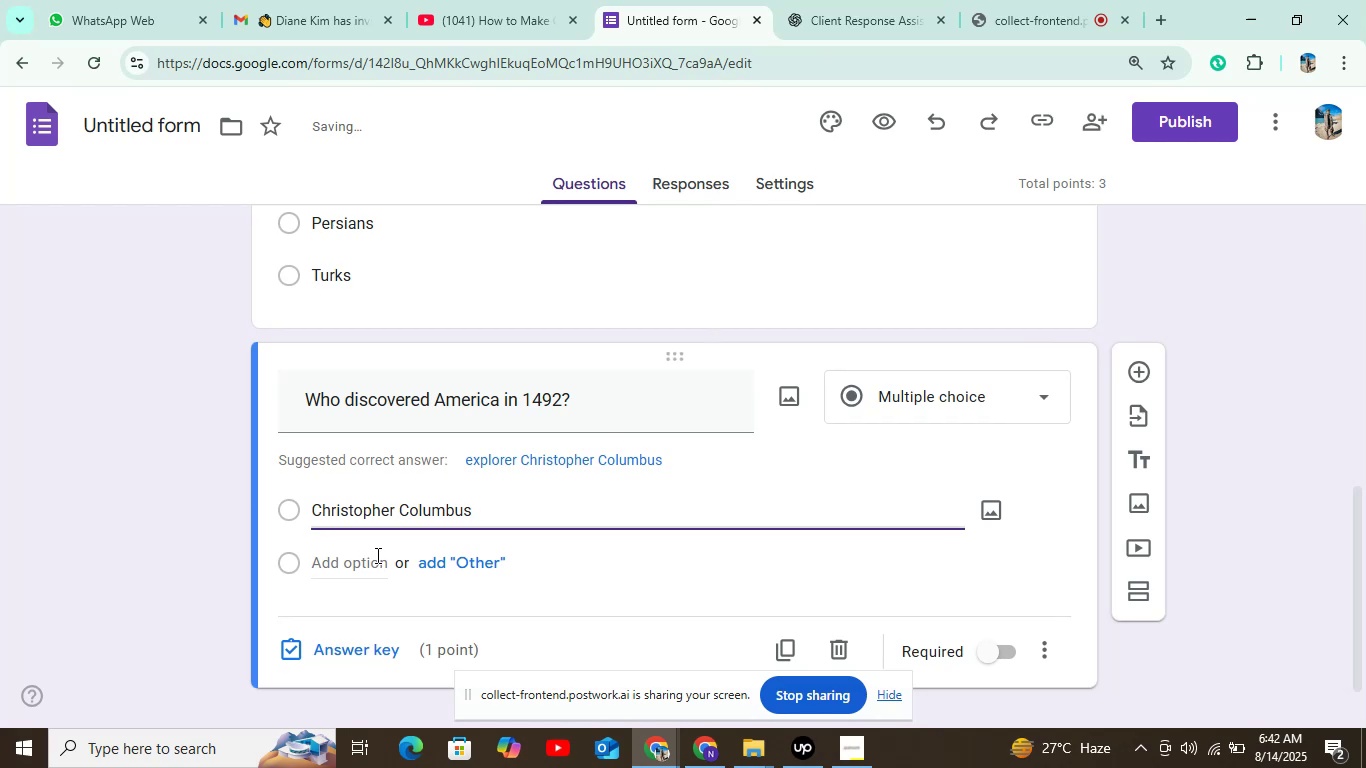 
left_click([371, 563])
 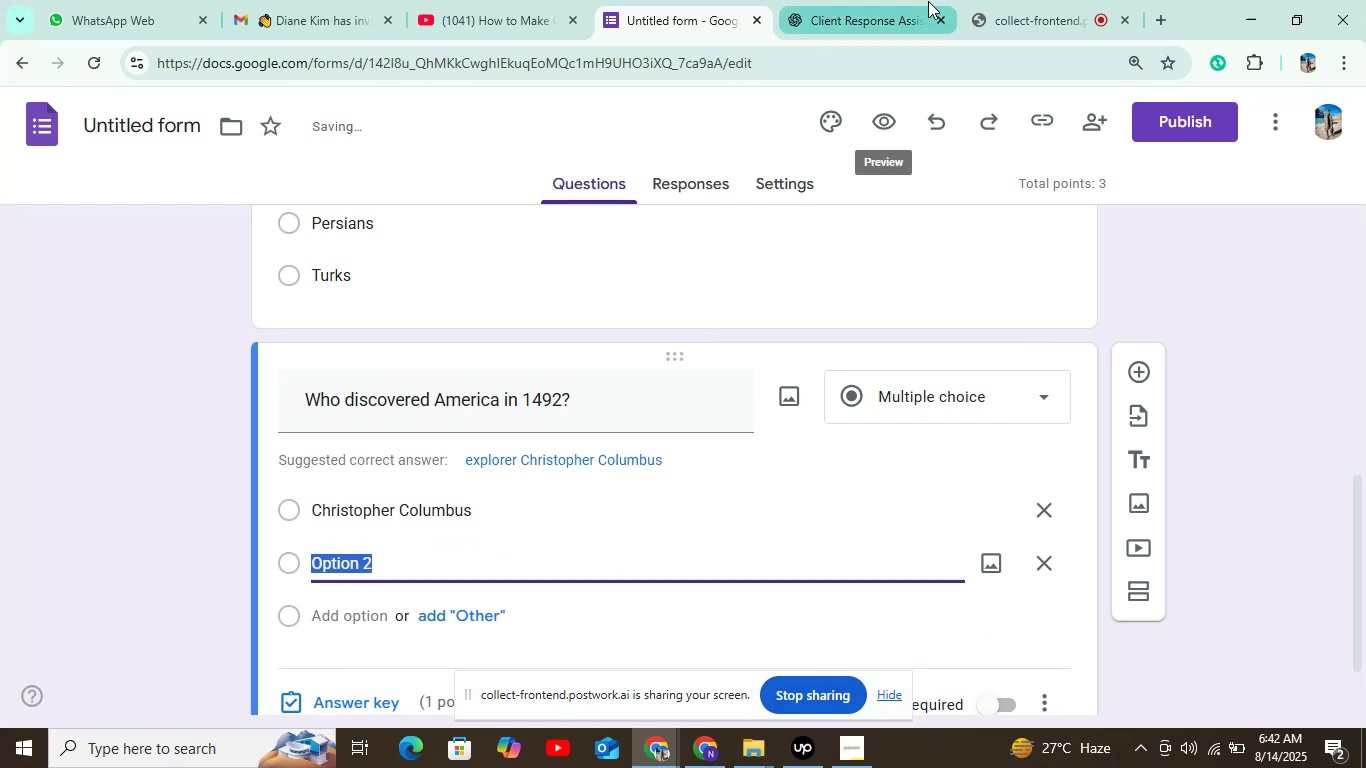 
left_click([852, 0])
 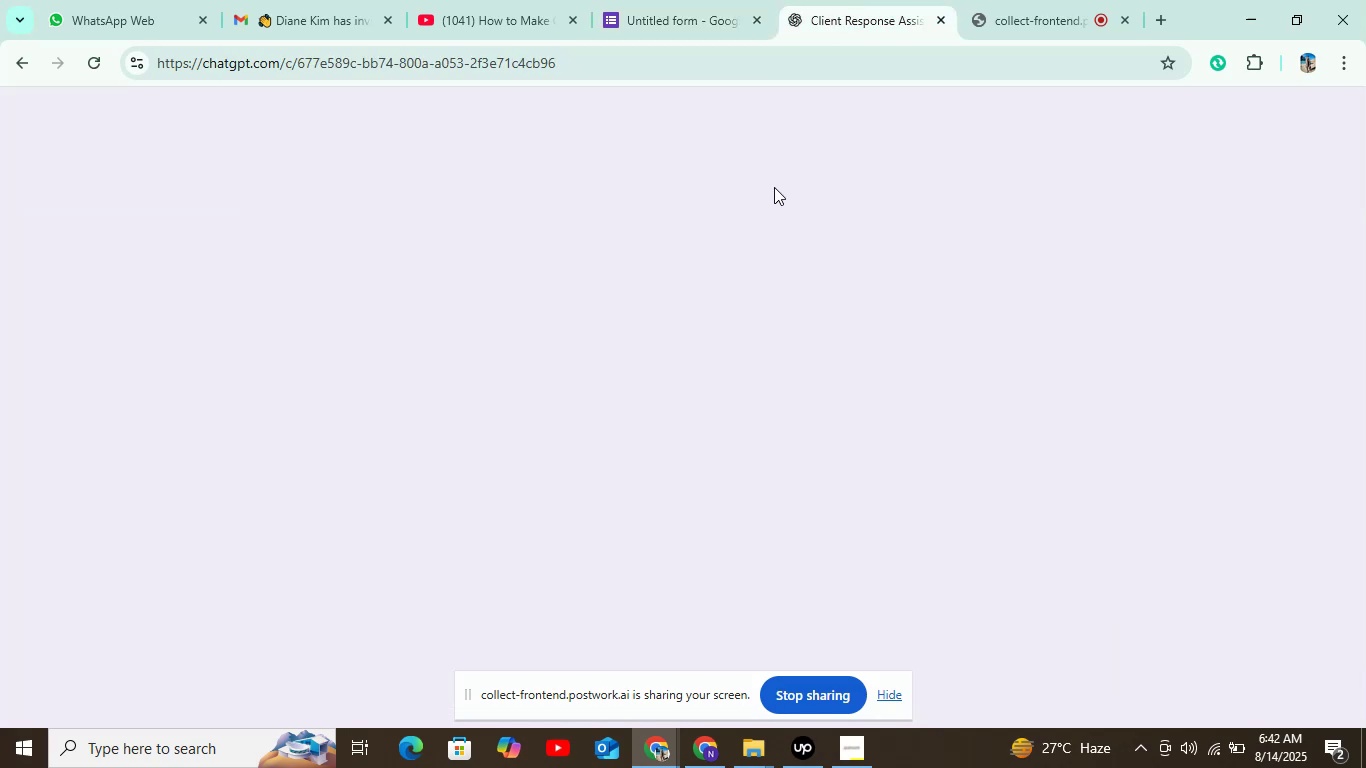 
mouse_move([616, 428])
 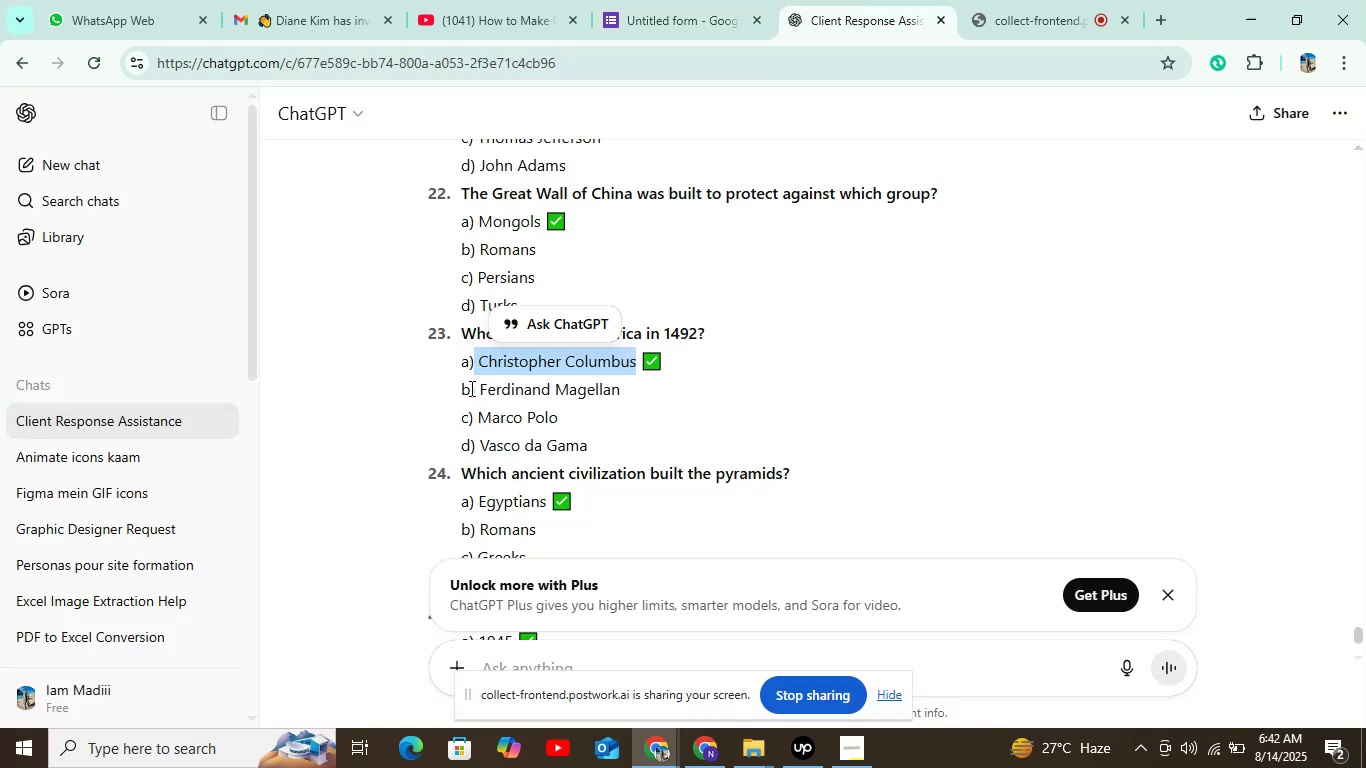 
left_click_drag(start_coordinate=[477, 387], to_coordinate=[626, 387])
 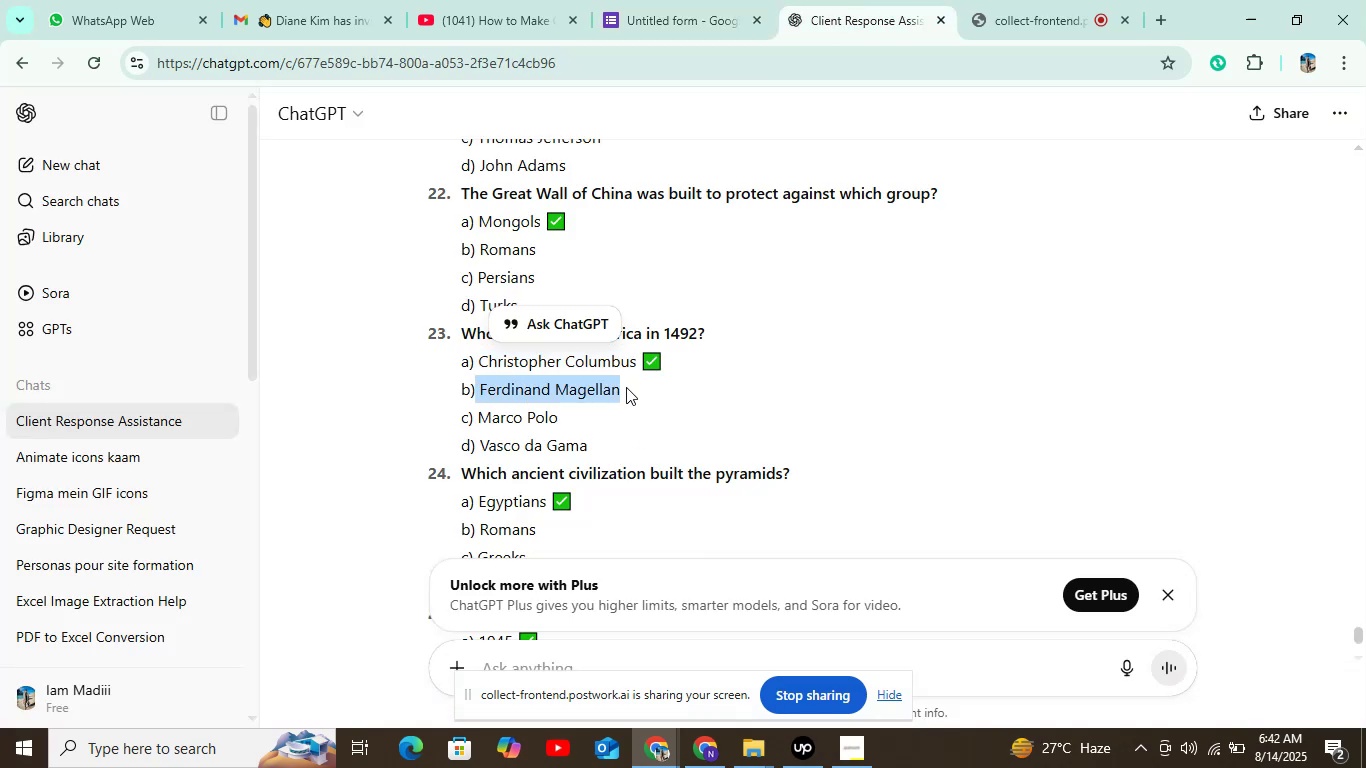 
key(Control+C)
 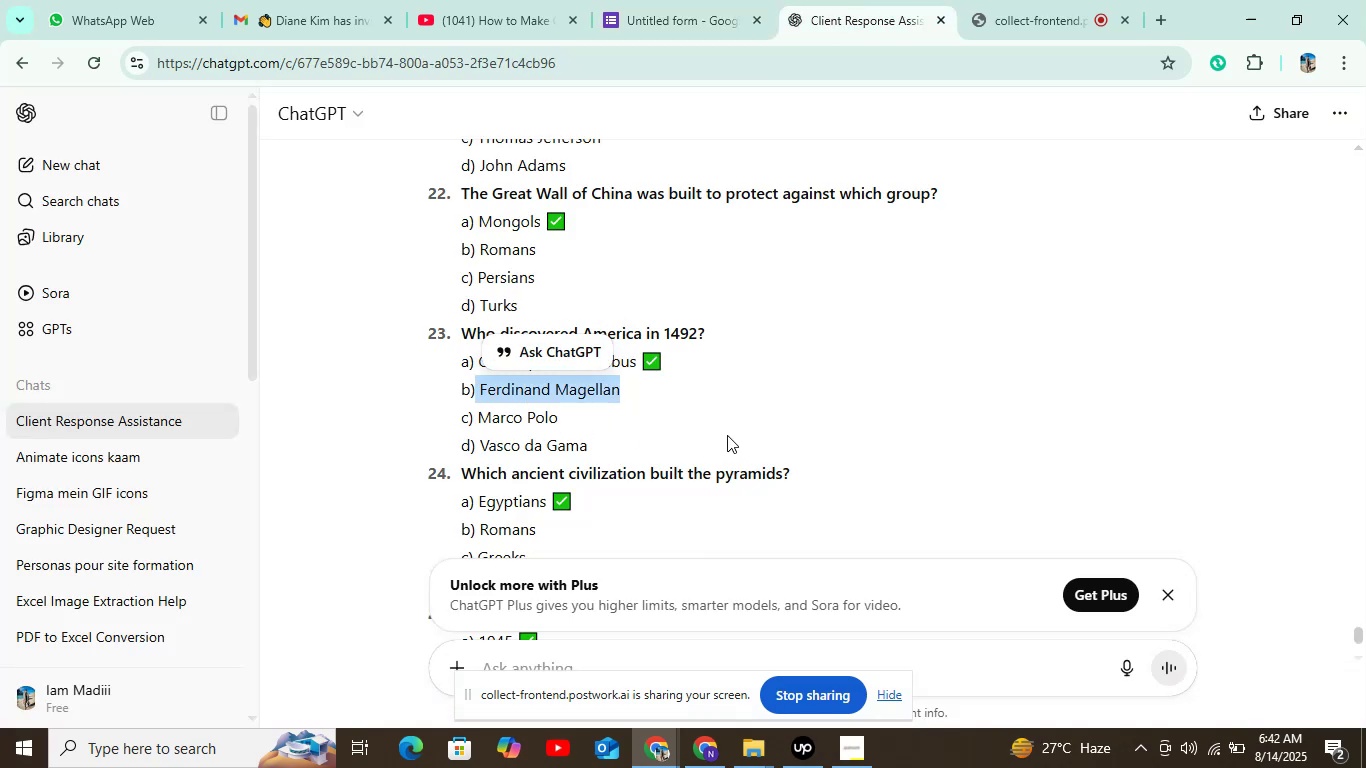 
left_click([682, 12])
 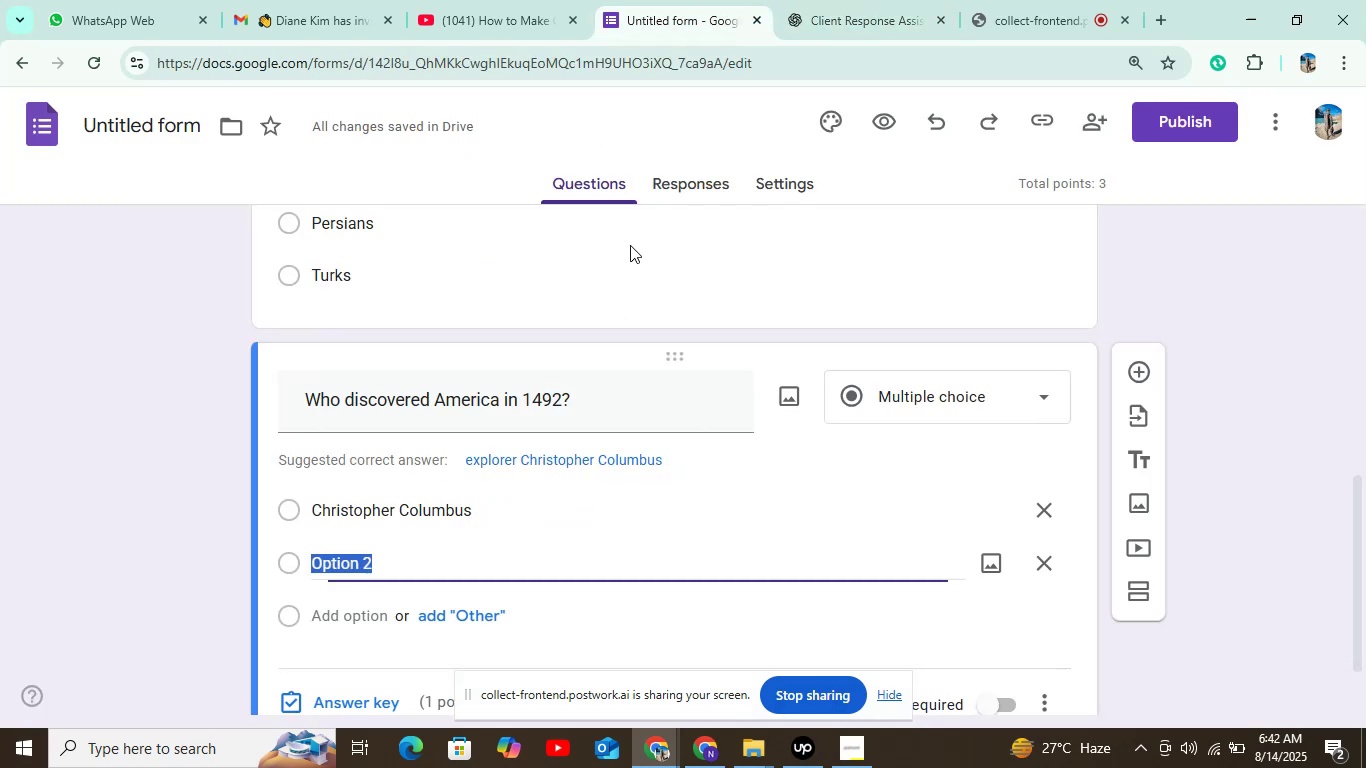 
key(Control+V)
 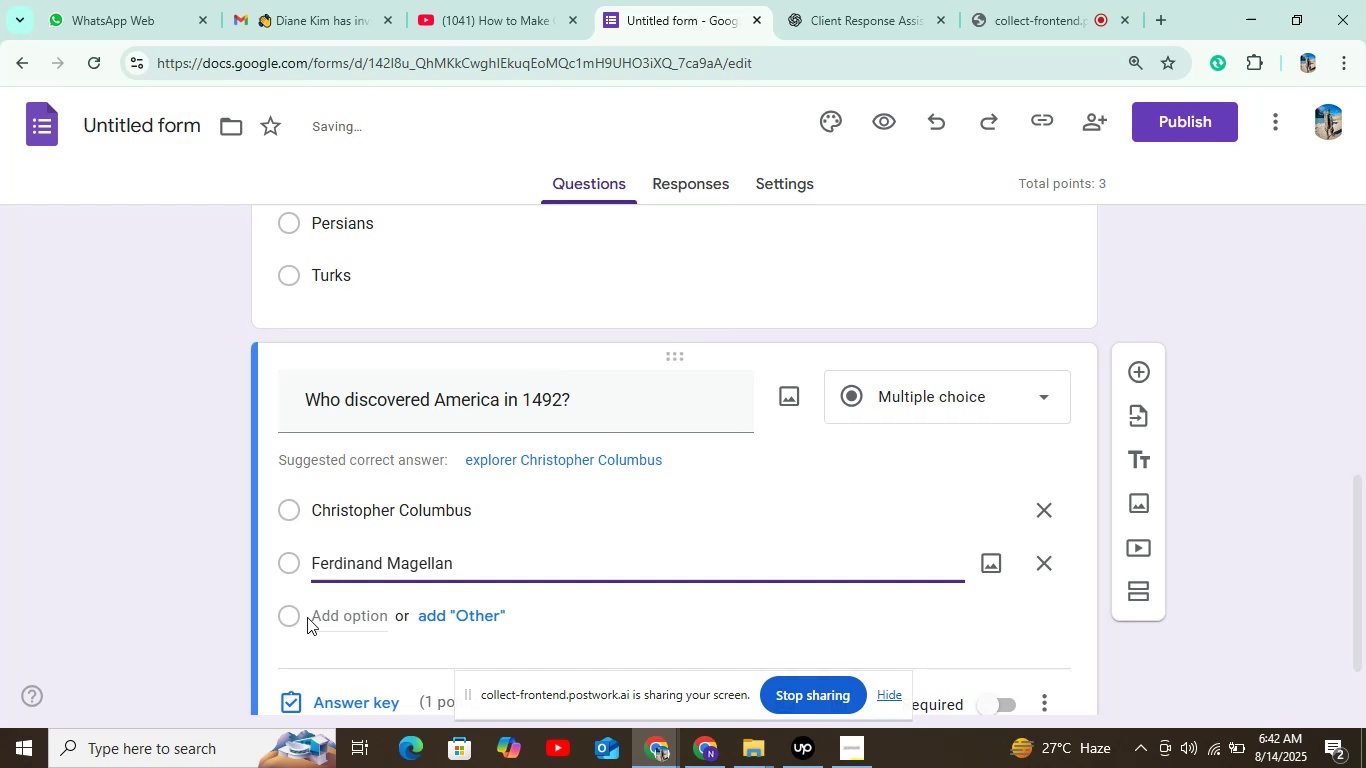 
left_click_drag(start_coordinate=[309, 615], to_coordinate=[401, 612])
 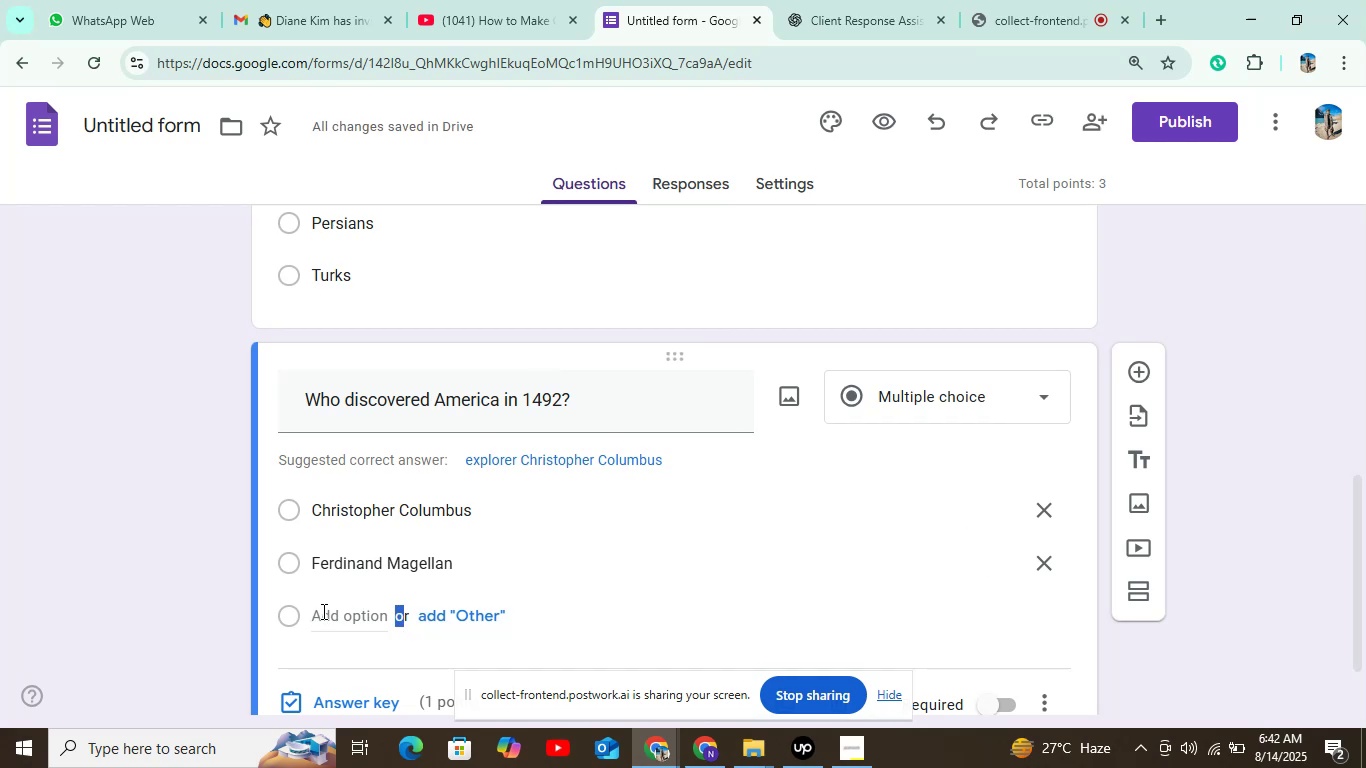 
left_click_drag(start_coordinate=[312, 612], to_coordinate=[400, 614])
 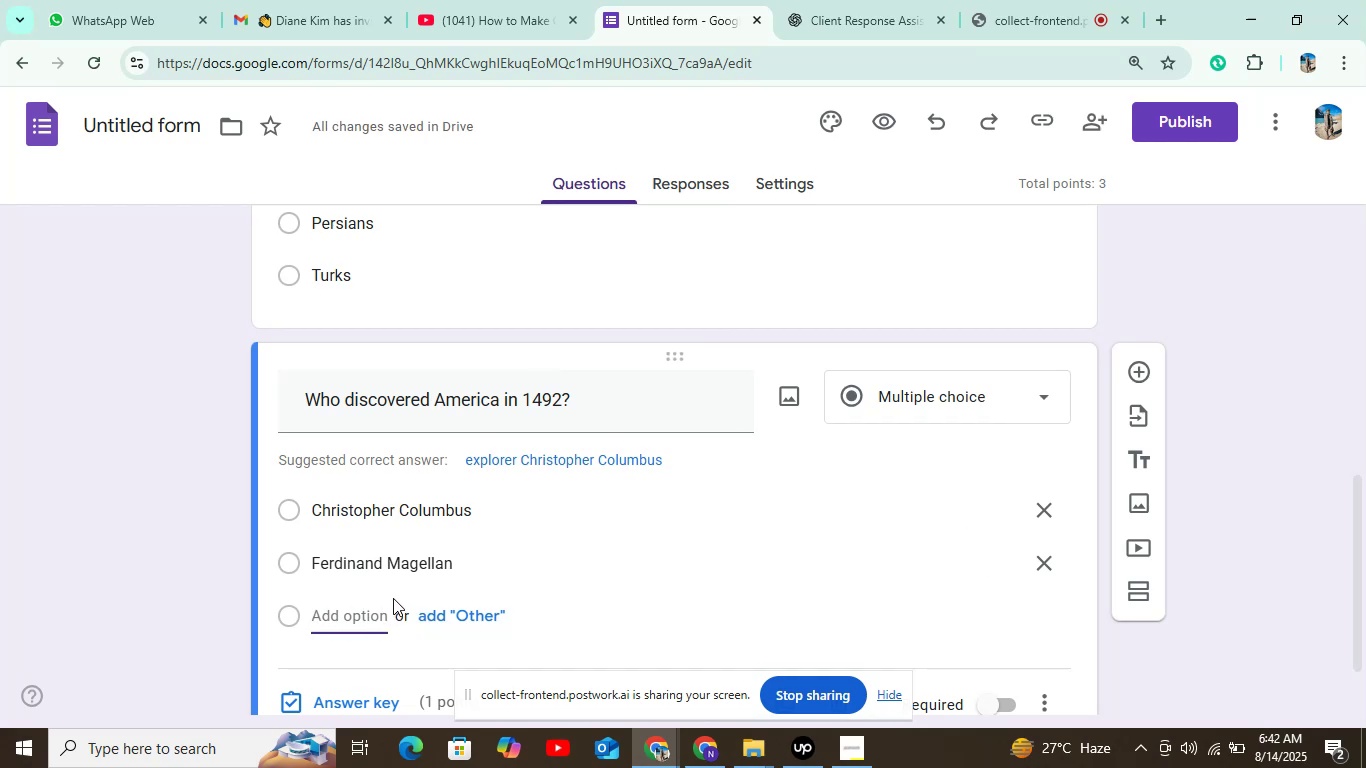 
left_click_drag(start_coordinate=[386, 617], to_coordinate=[304, 622])
 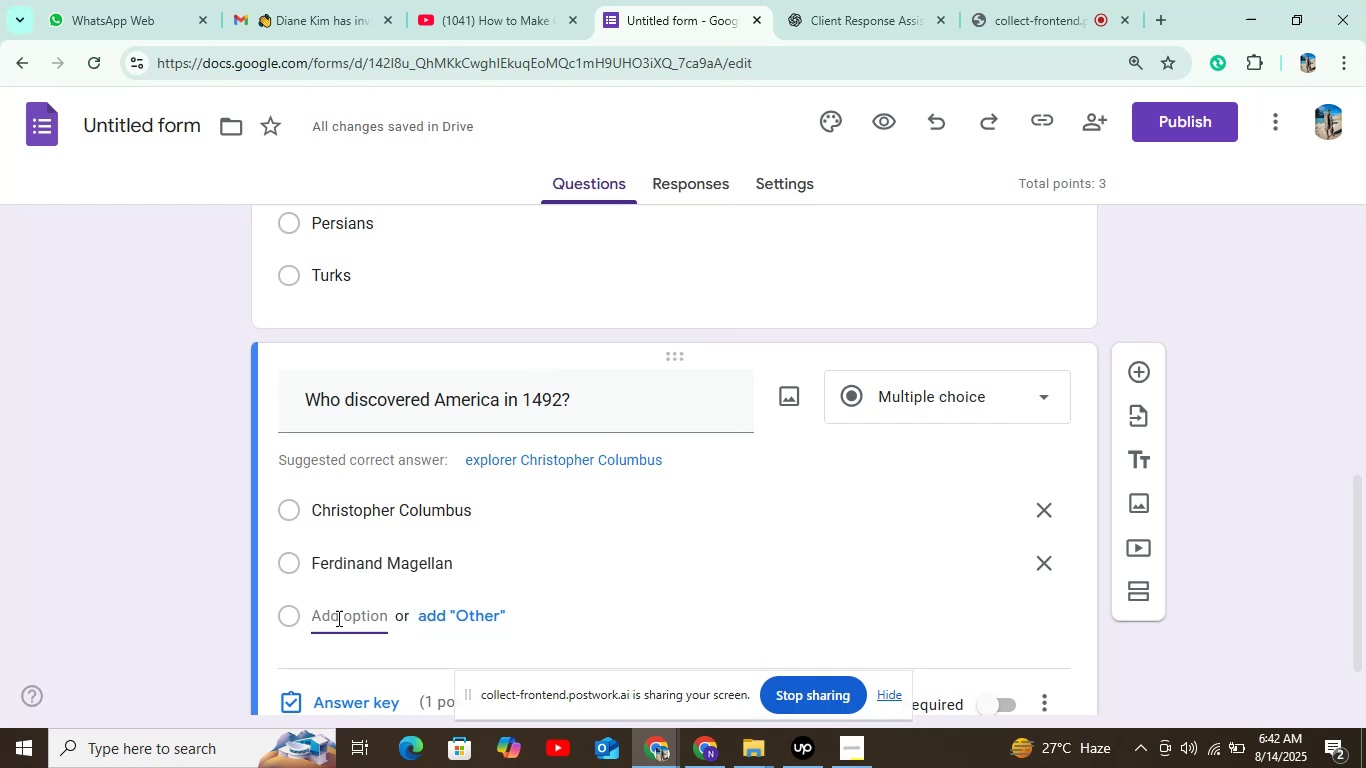 
left_click([337, 619])
 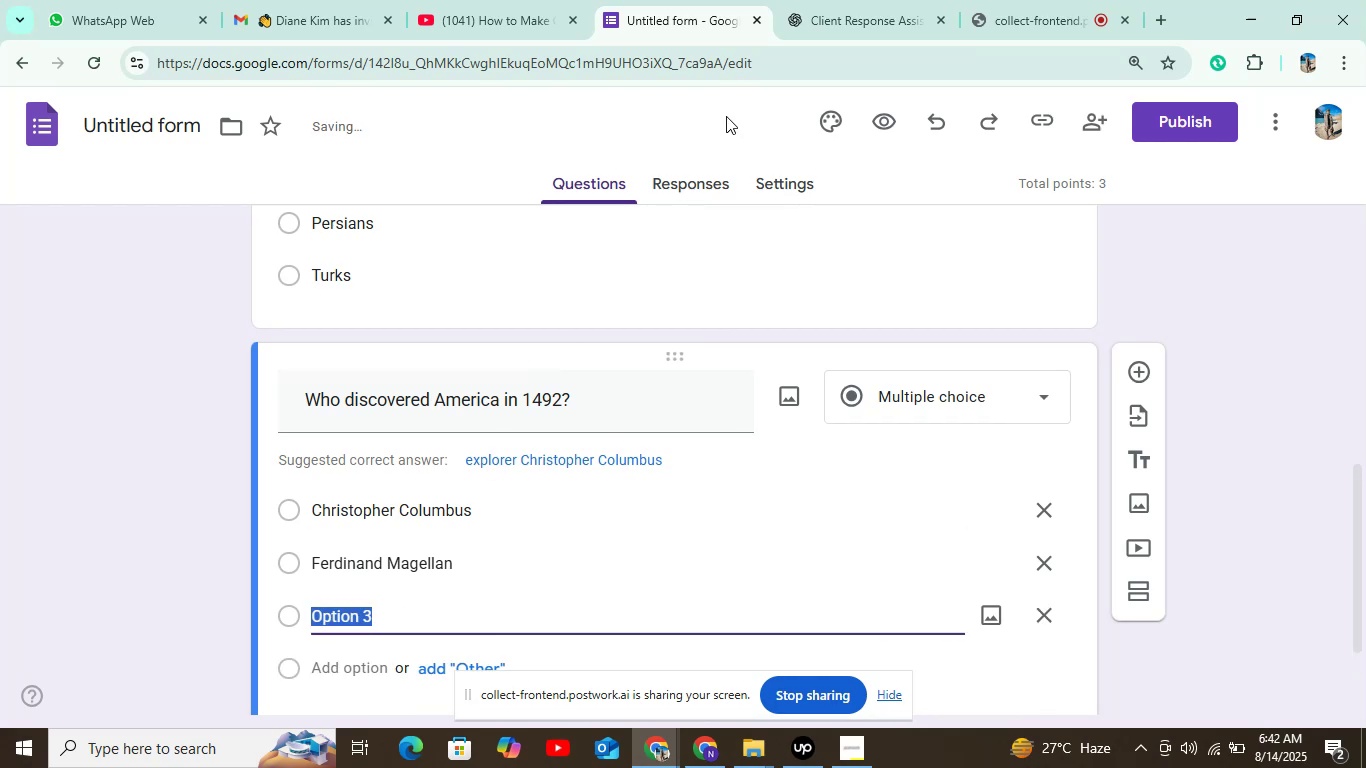 
left_click([820, 17])
 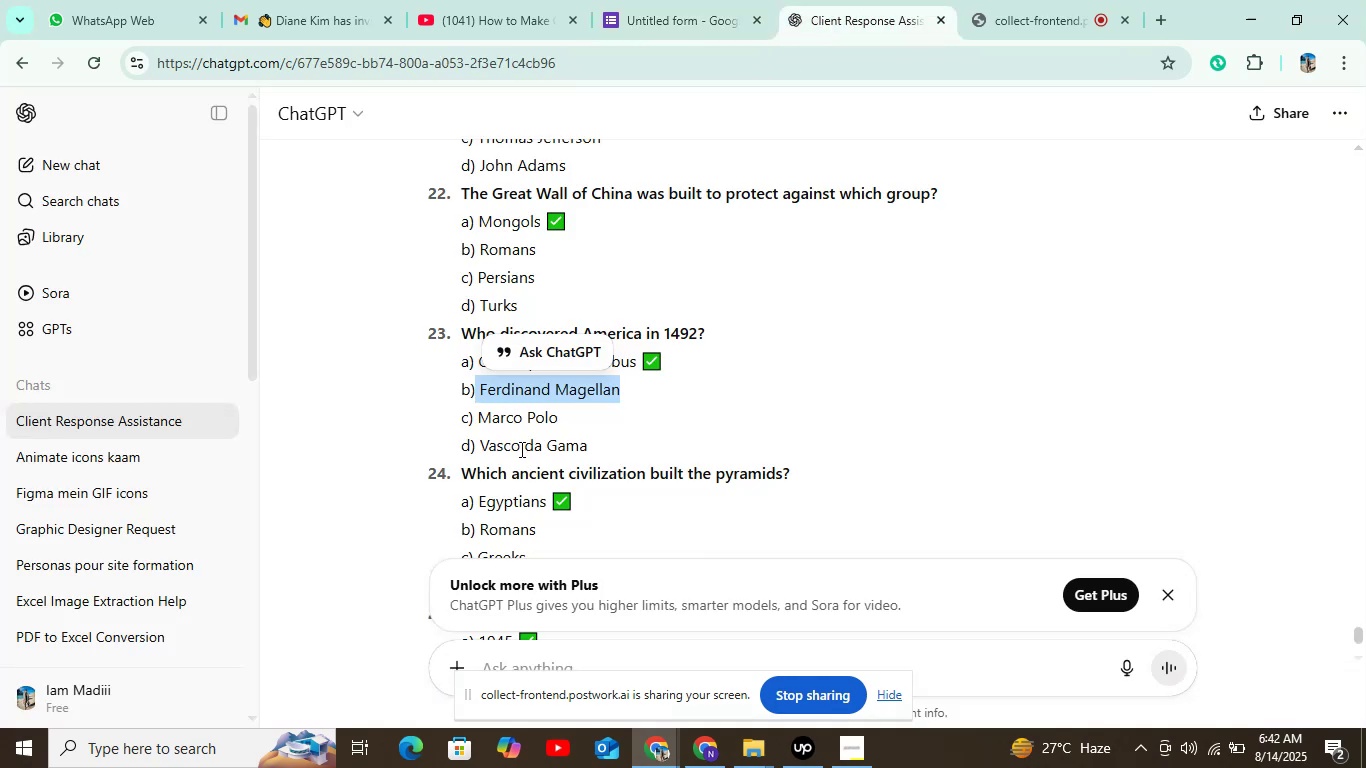 
left_click_drag(start_coordinate=[476, 416], to_coordinate=[630, 416])
 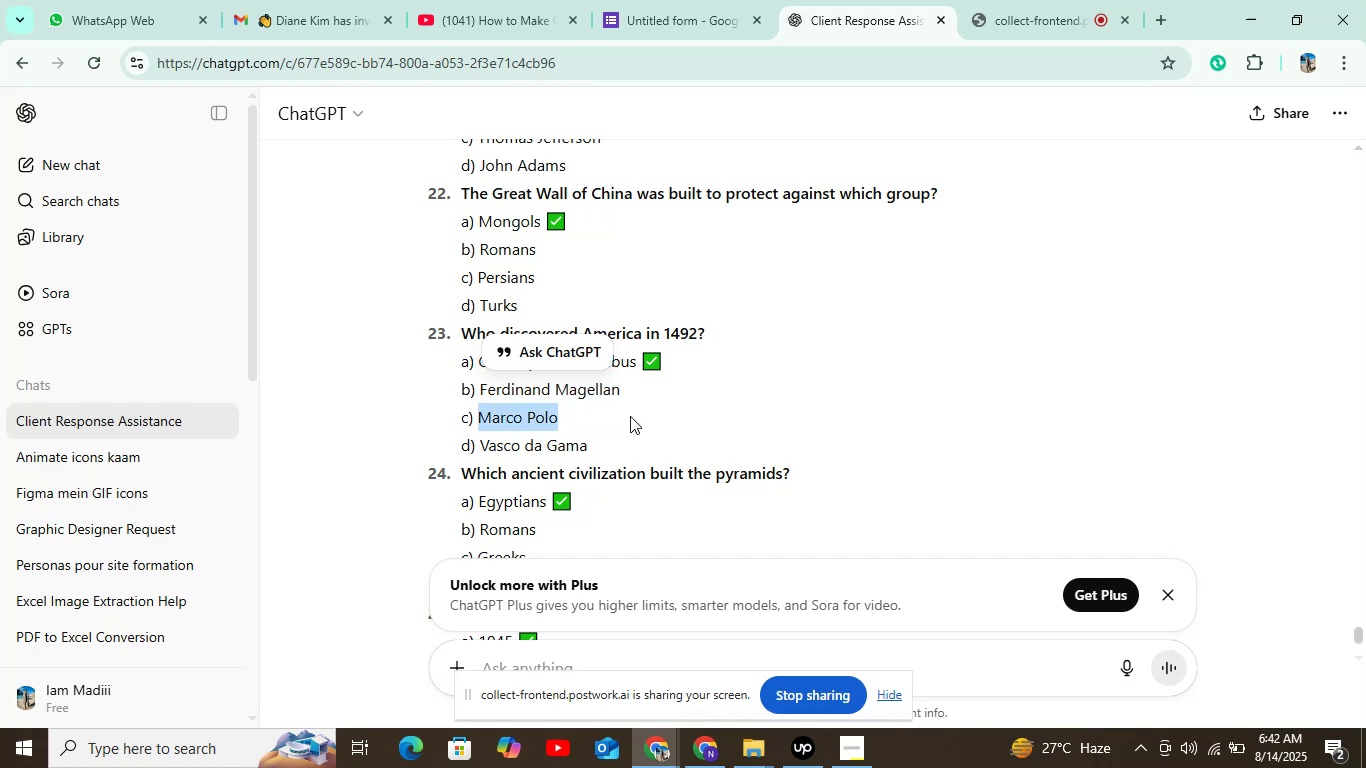 
key(Control+C)
 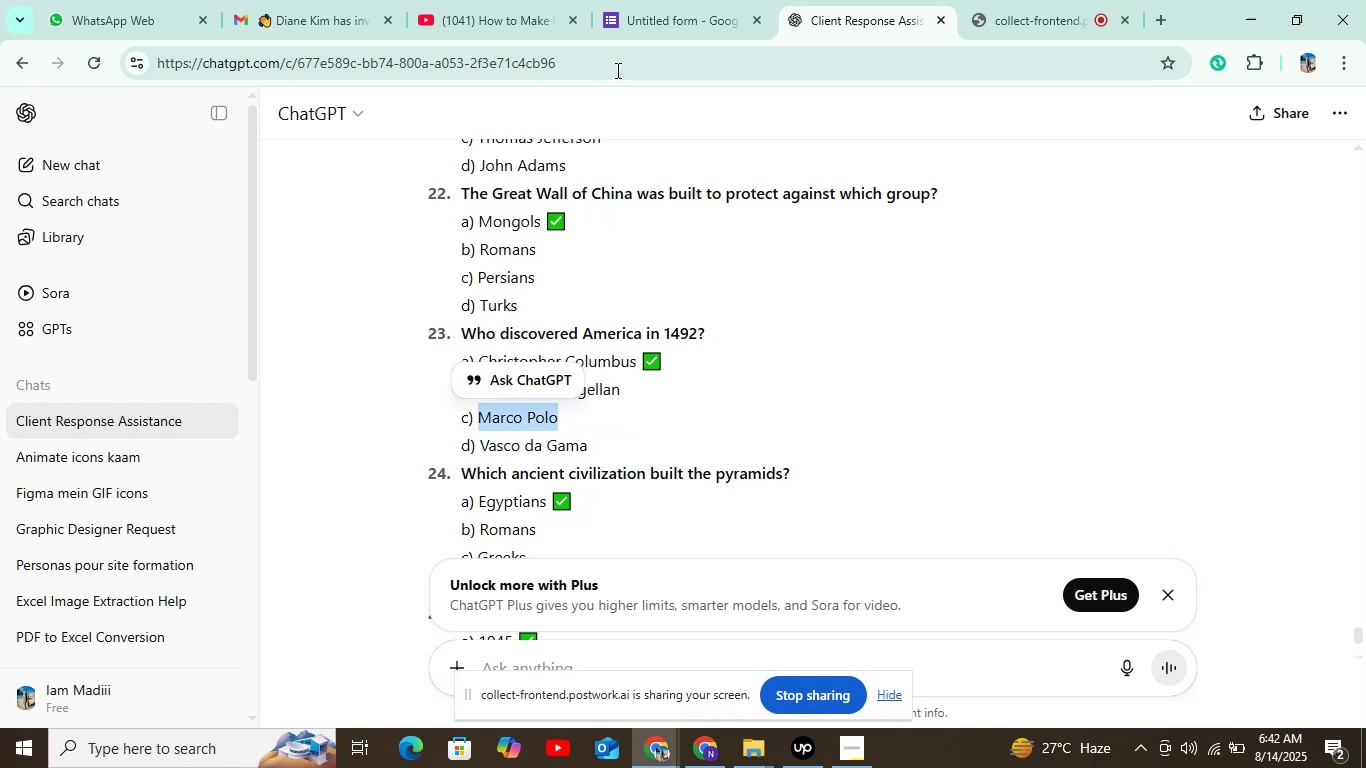 
left_click([642, 18])
 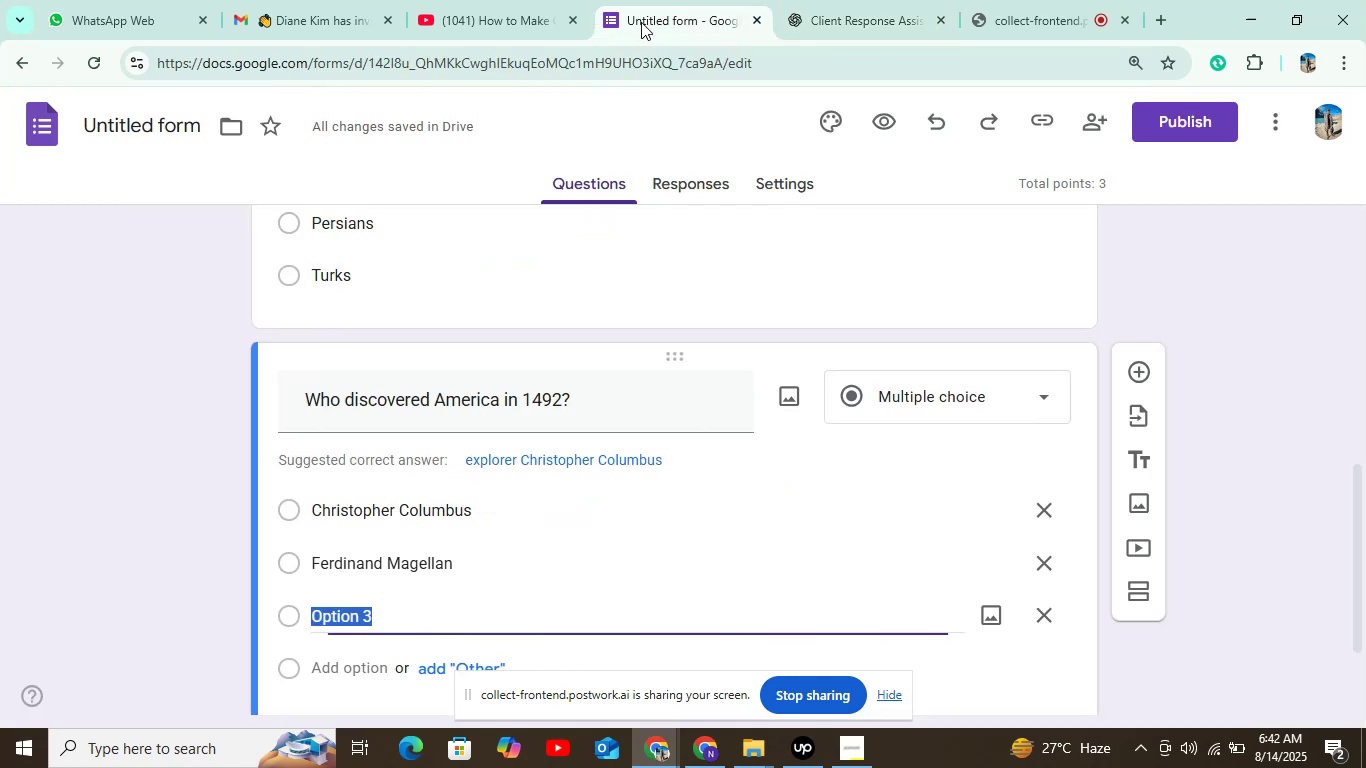 
key(Control+F)
 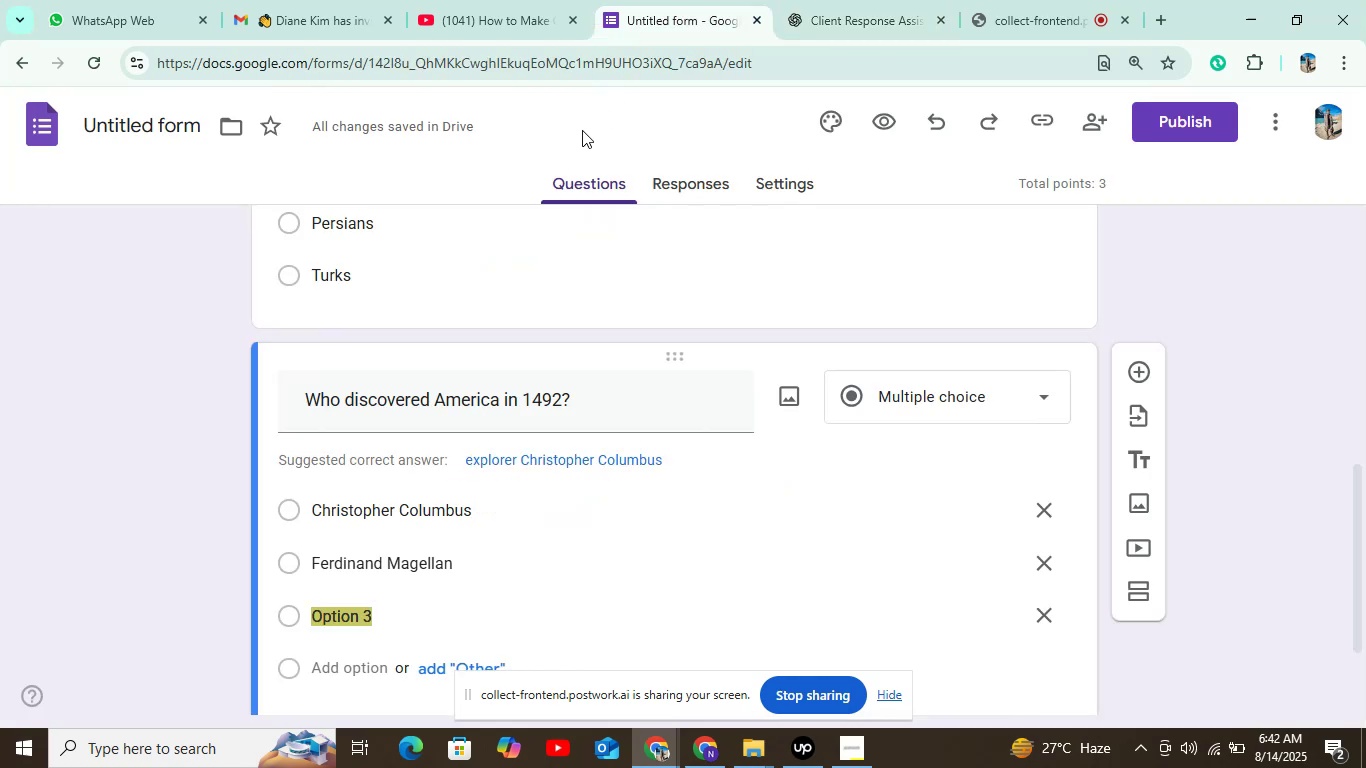 
key(Control+V)
 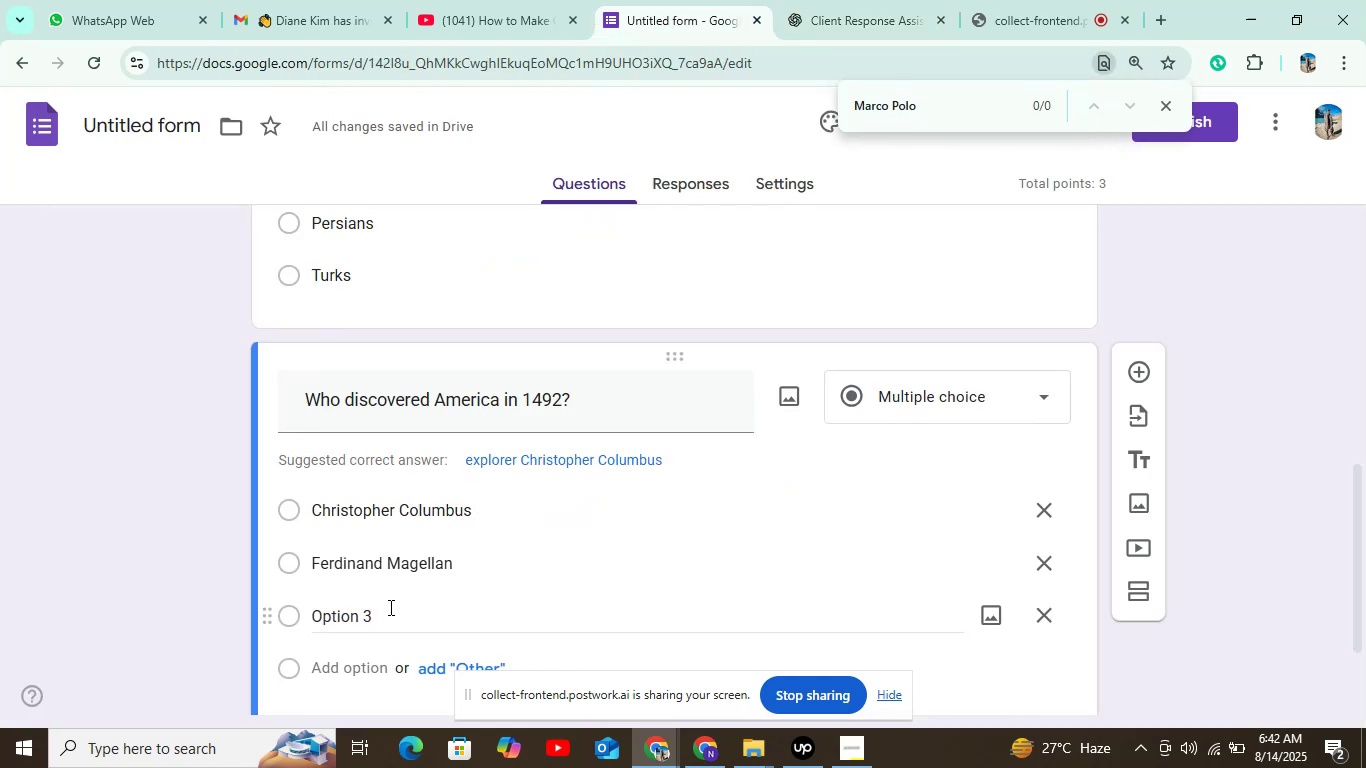 
left_click([388, 621])
 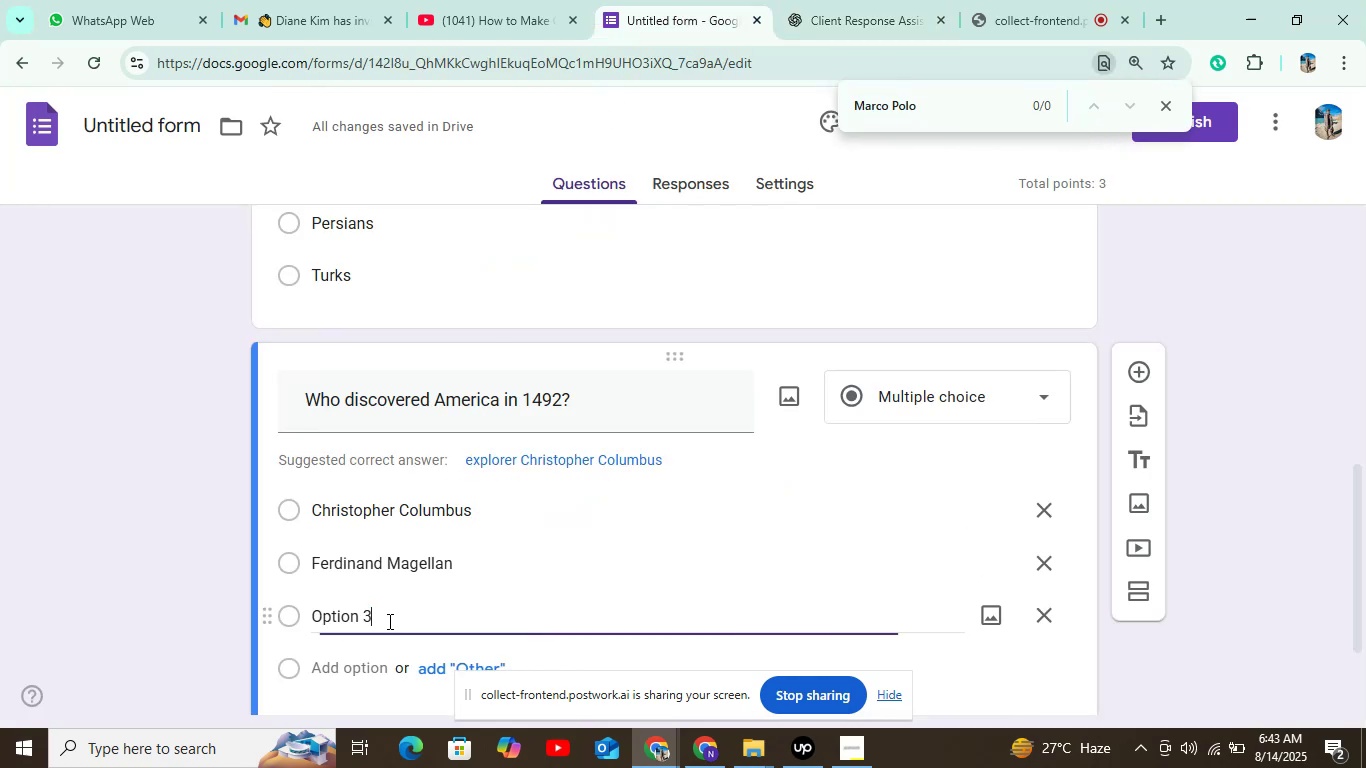 
key(Control+ControlLeft)
 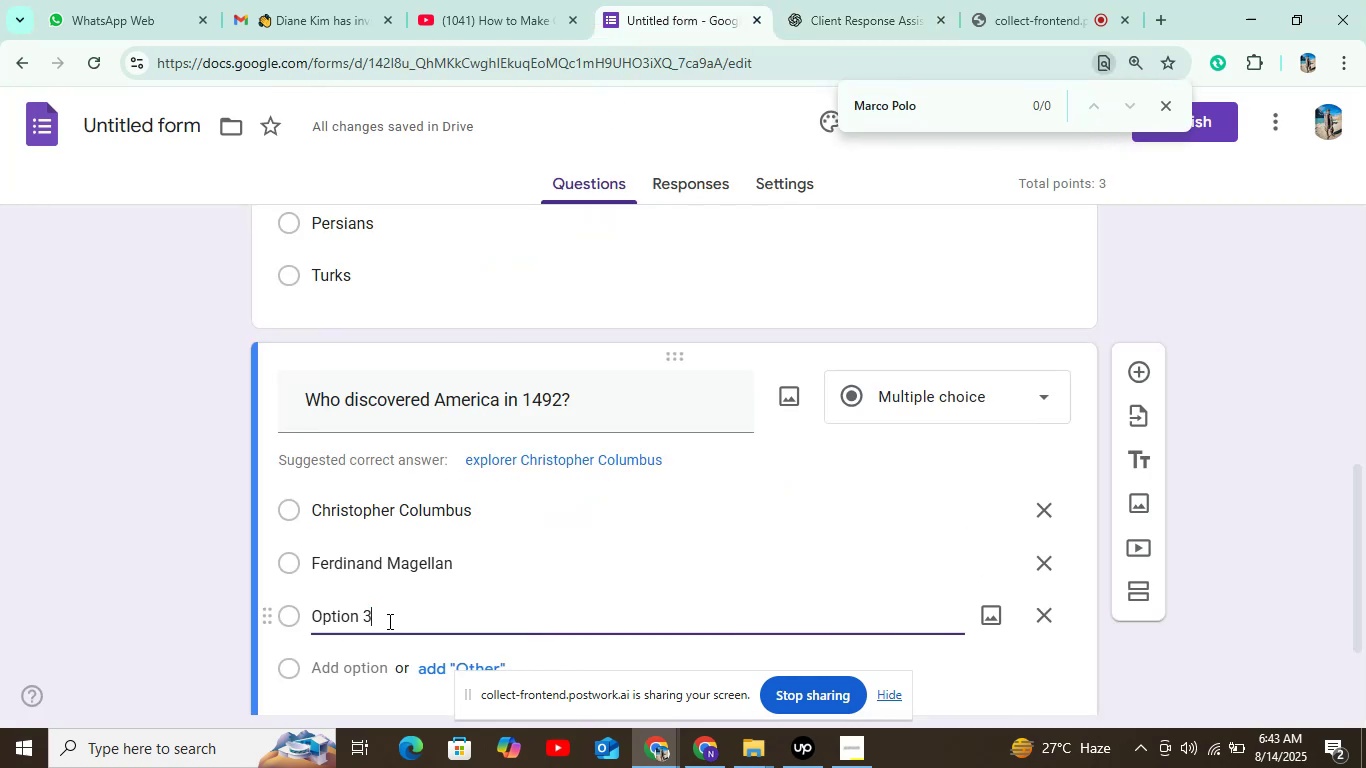 
double_click([388, 621])
 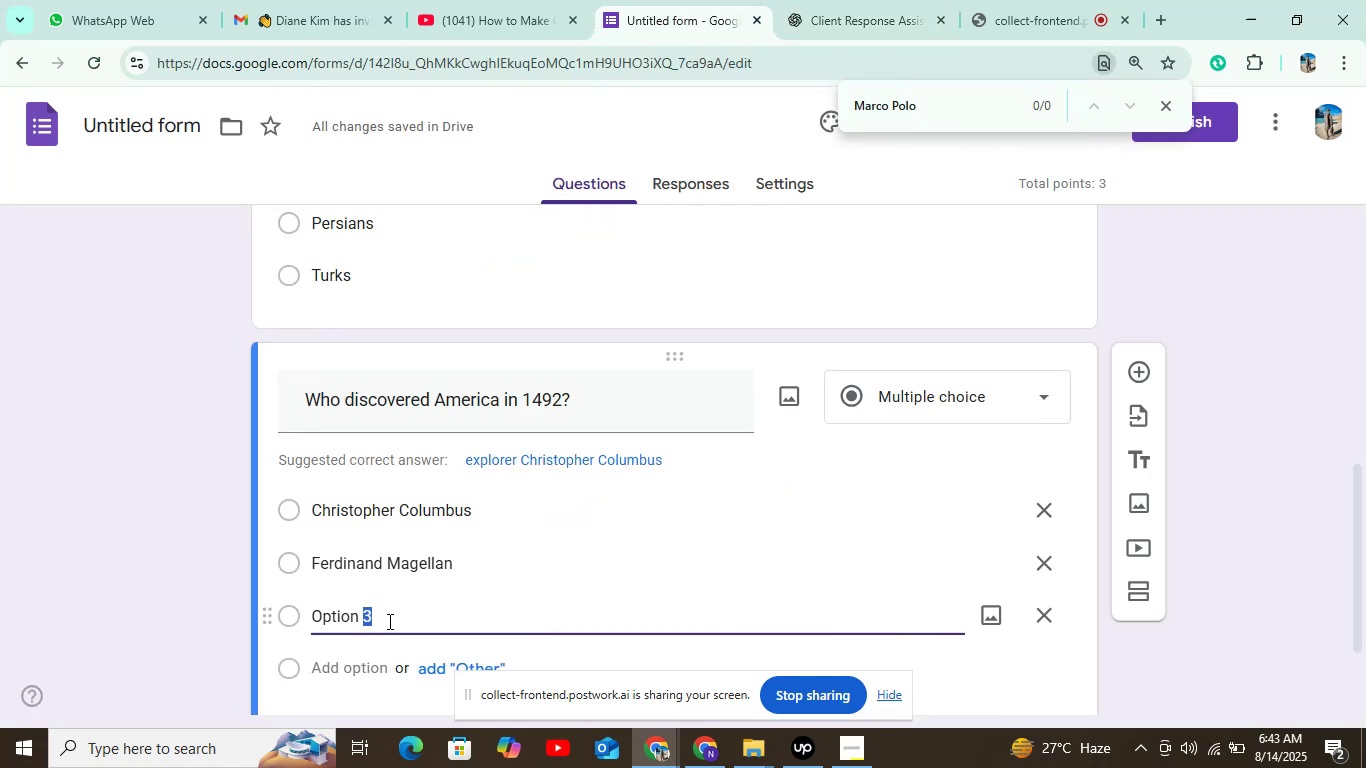 
left_click_drag(start_coordinate=[388, 621], to_coordinate=[354, 622])
 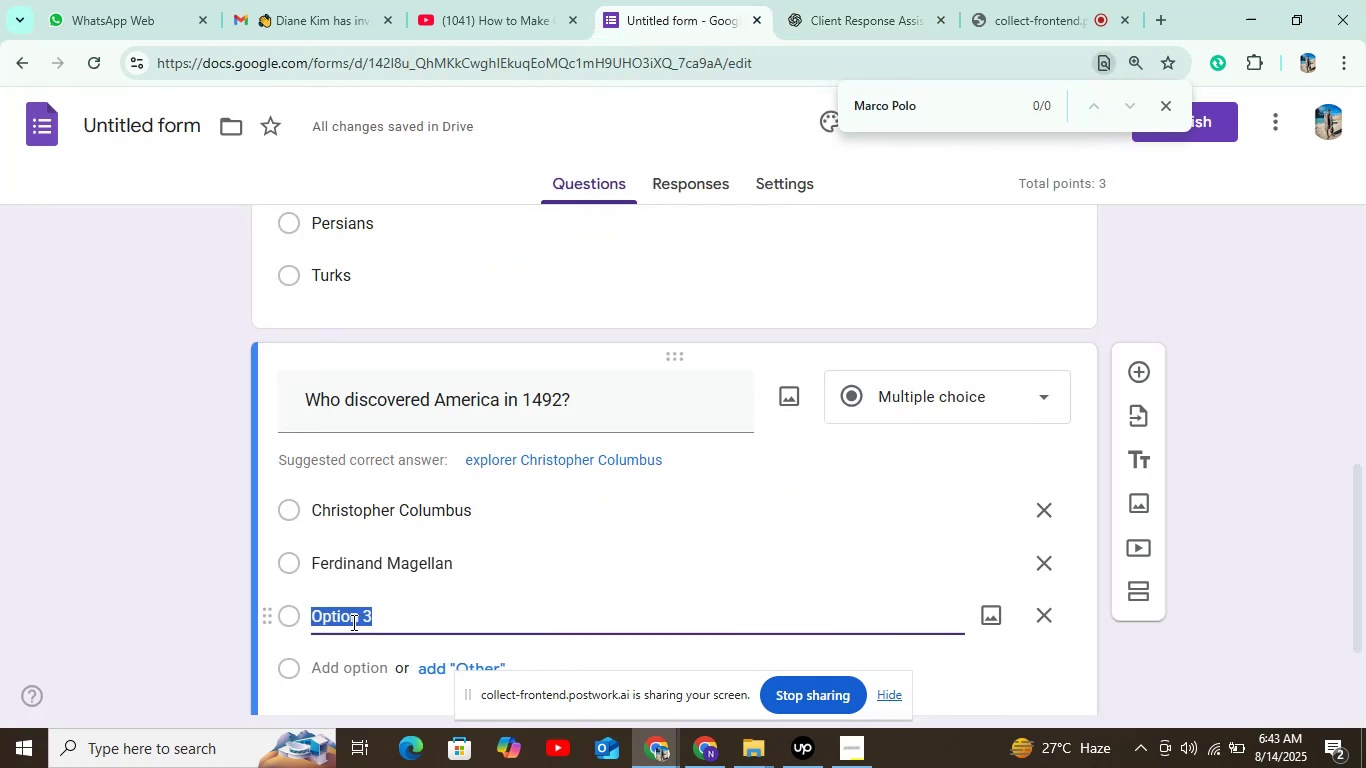 
key(Control+V)
 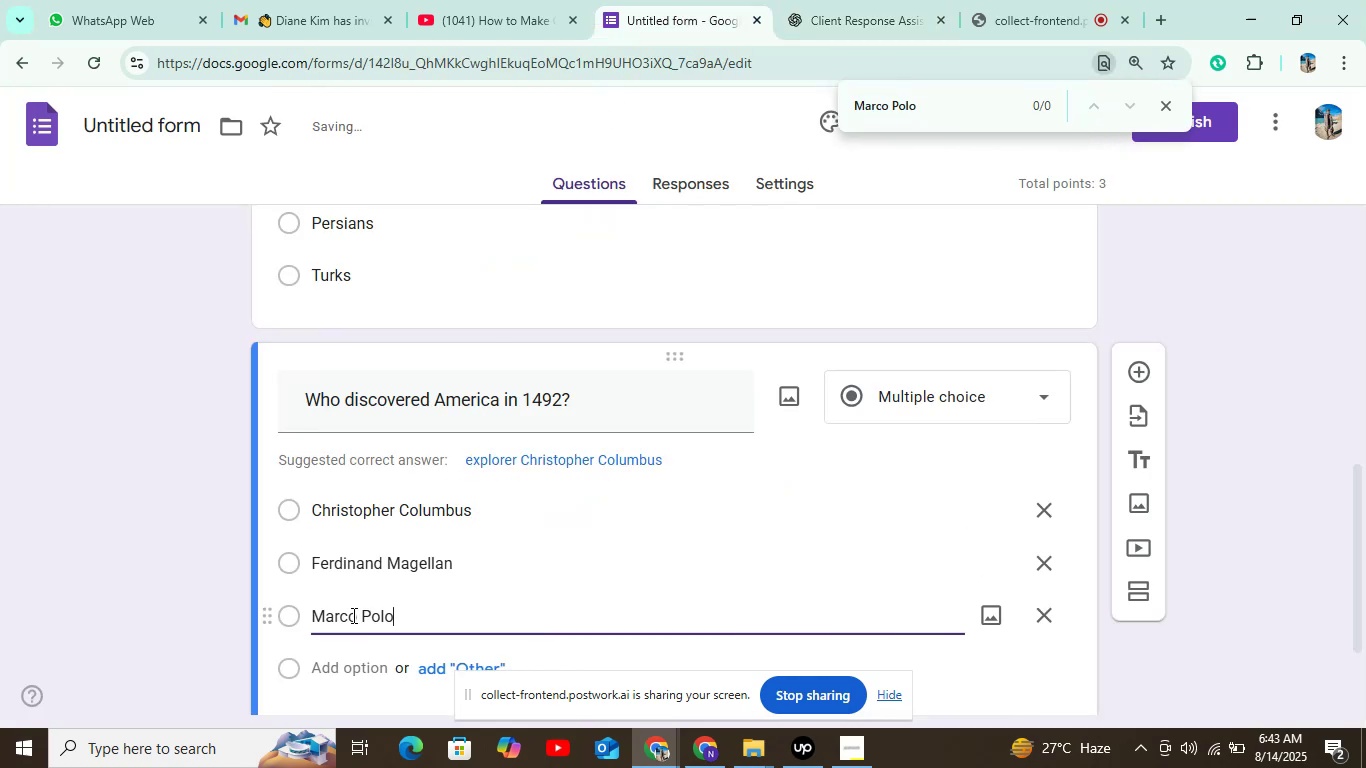 
scroll: coordinate [446, 555], scroll_direction: down, amount: 5.0
 